 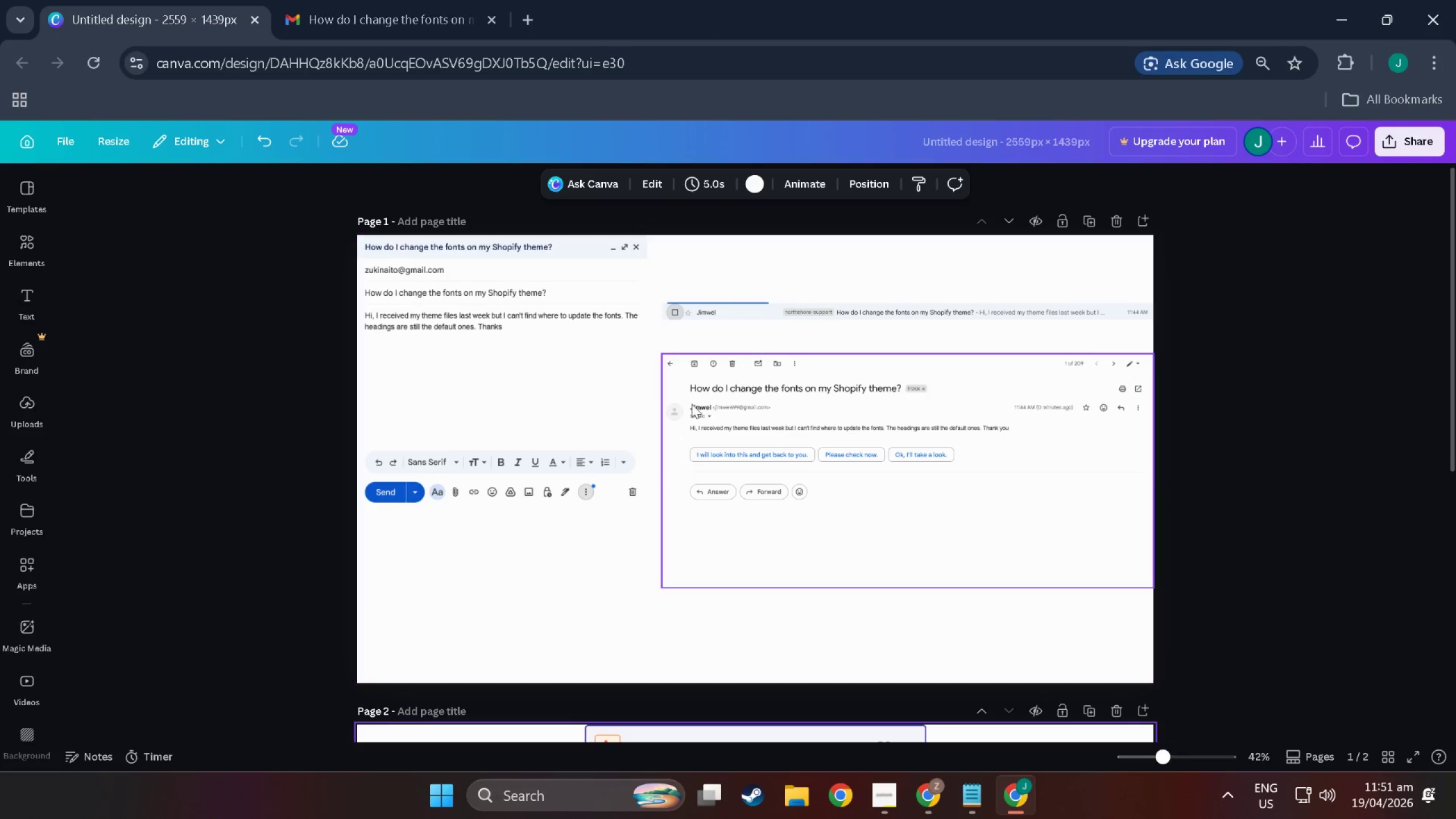 
left_click([544, 408])
 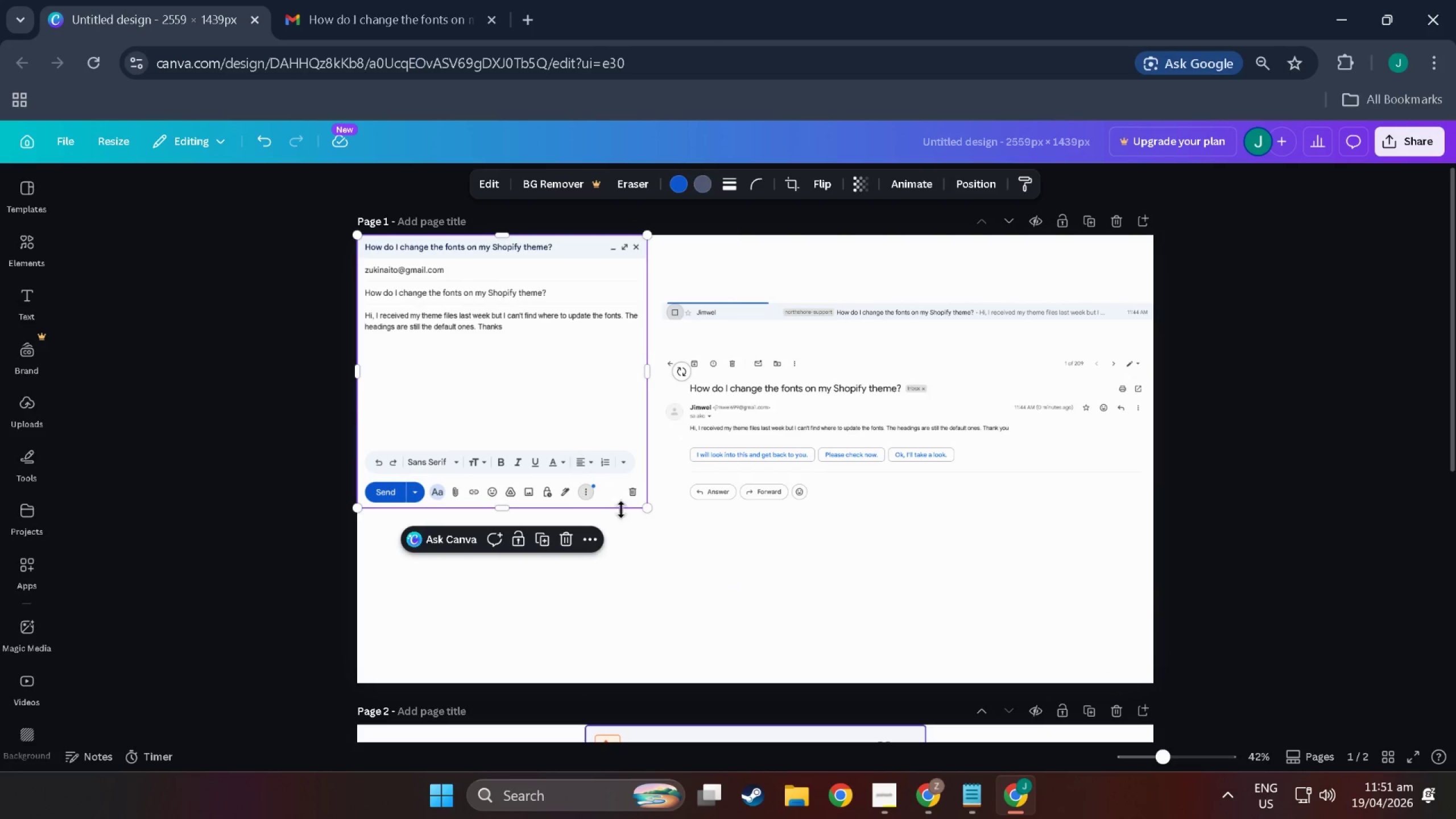 
scroll: coordinate [624, 535], scroll_direction: down, amount: 12.0
 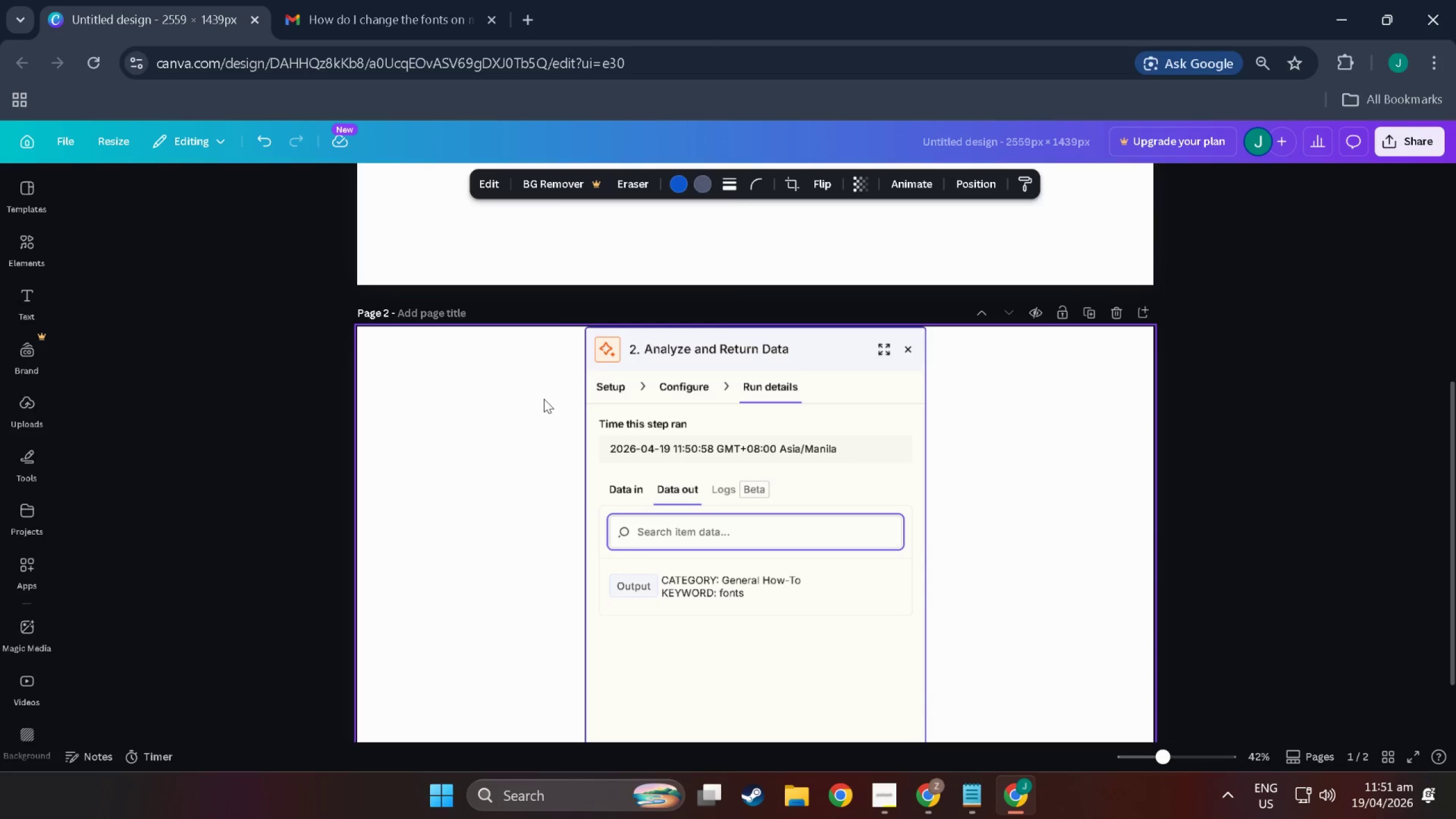 
key(Alt+Tab)
 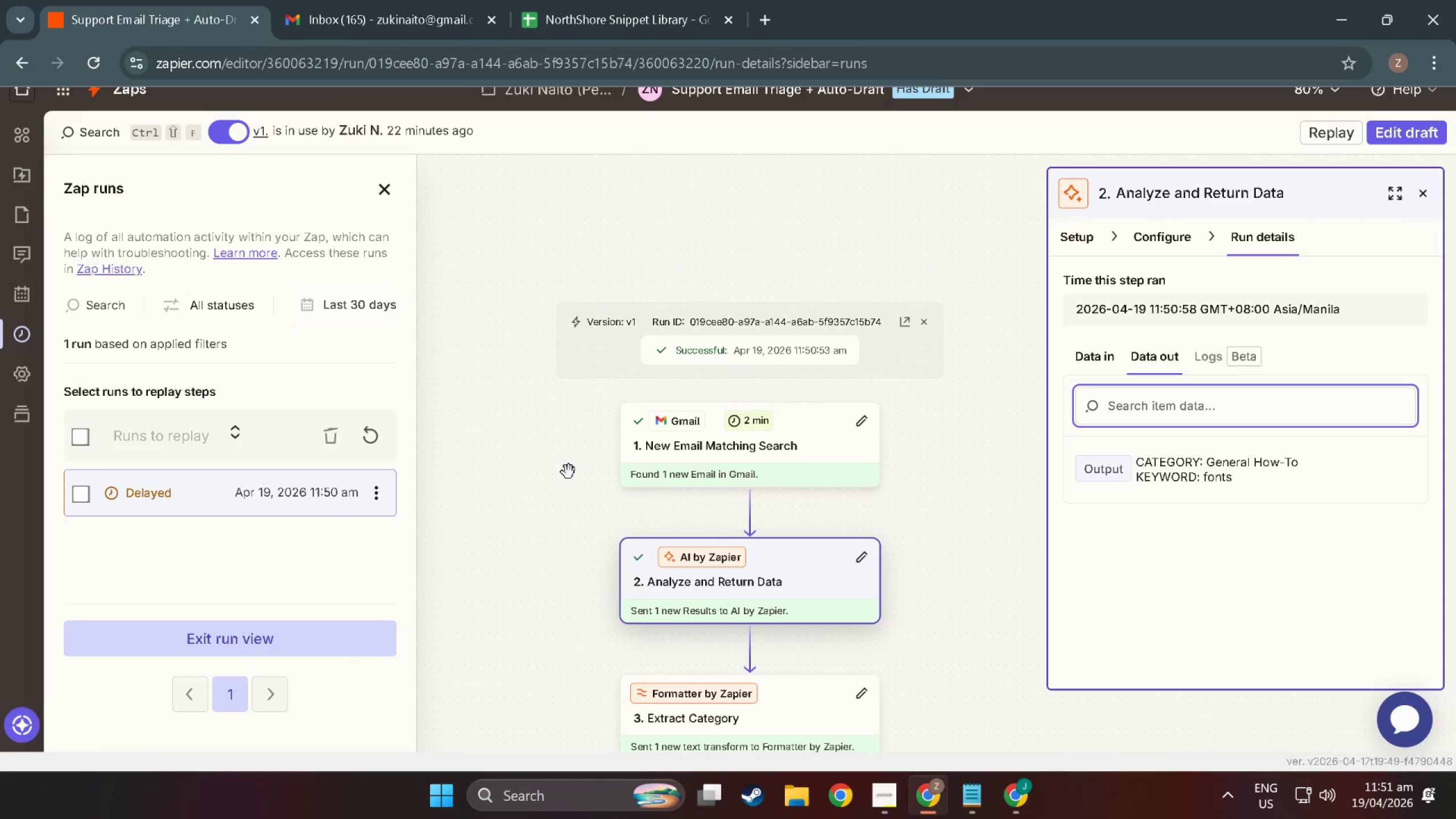 
scroll: coordinate [747, 561], scroll_direction: down, amount: 35.0
 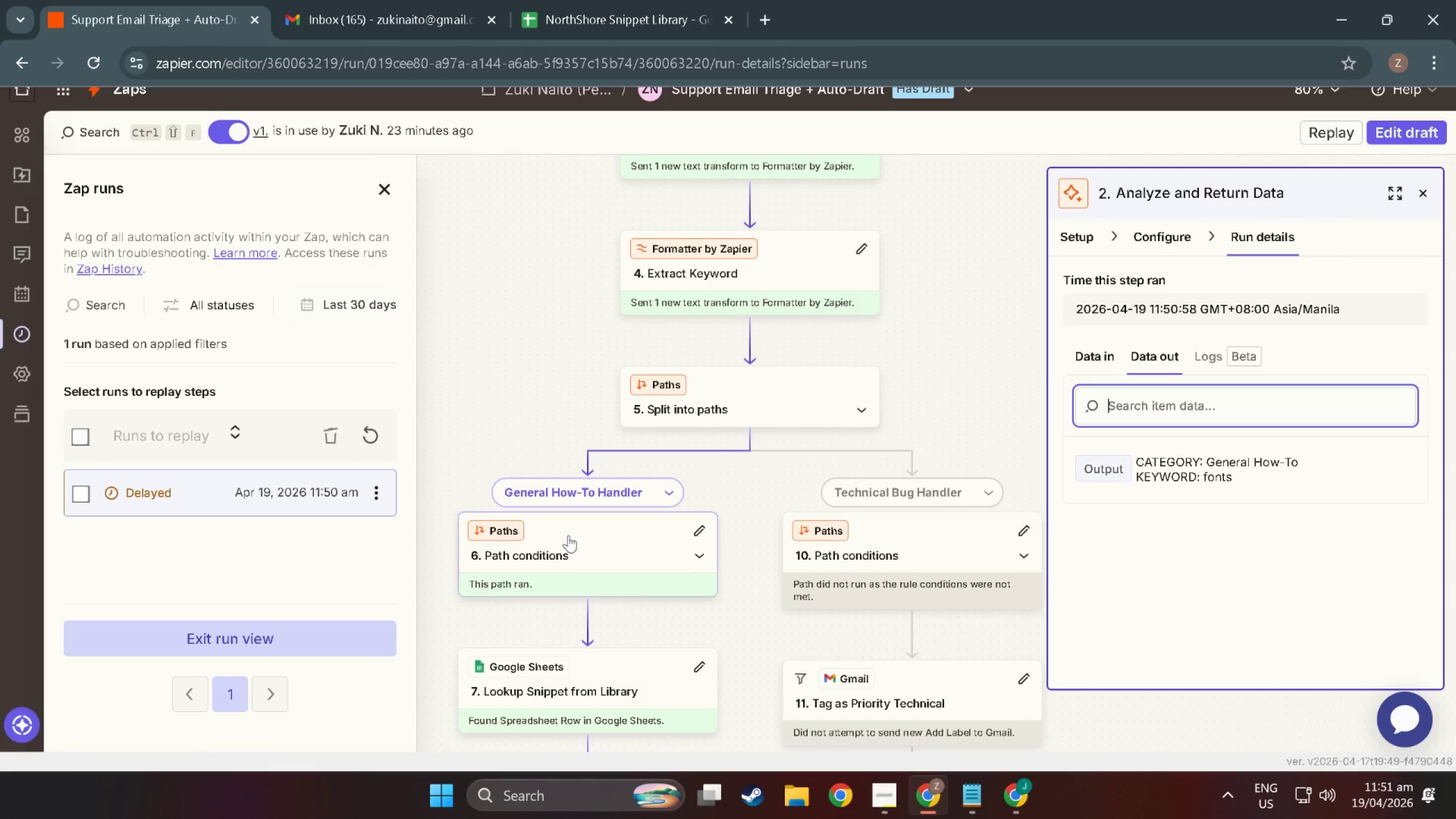 
wait(9.38)
 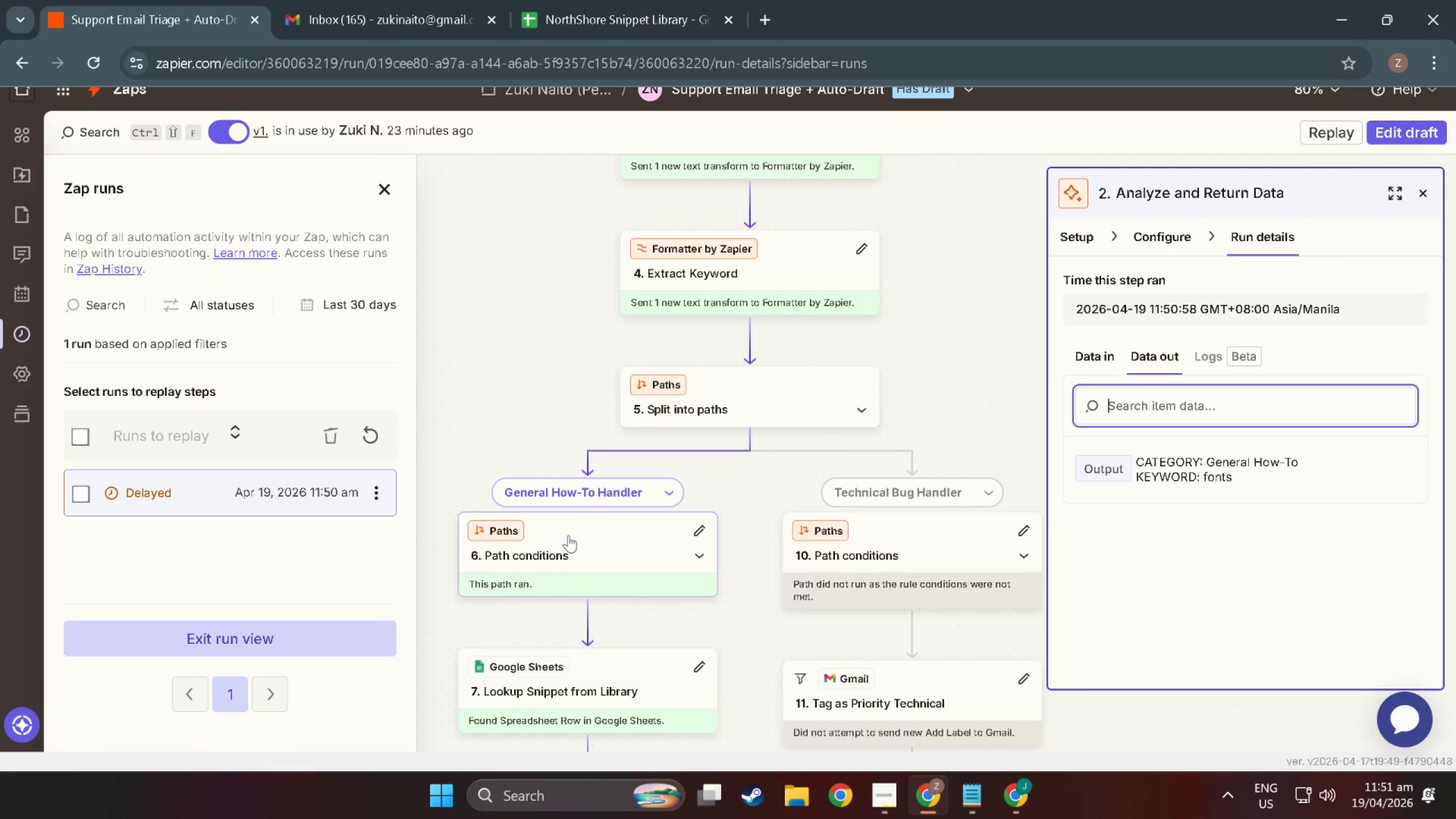 
scroll: coordinate [602, 566], scroll_direction: down, amount: 7.0
 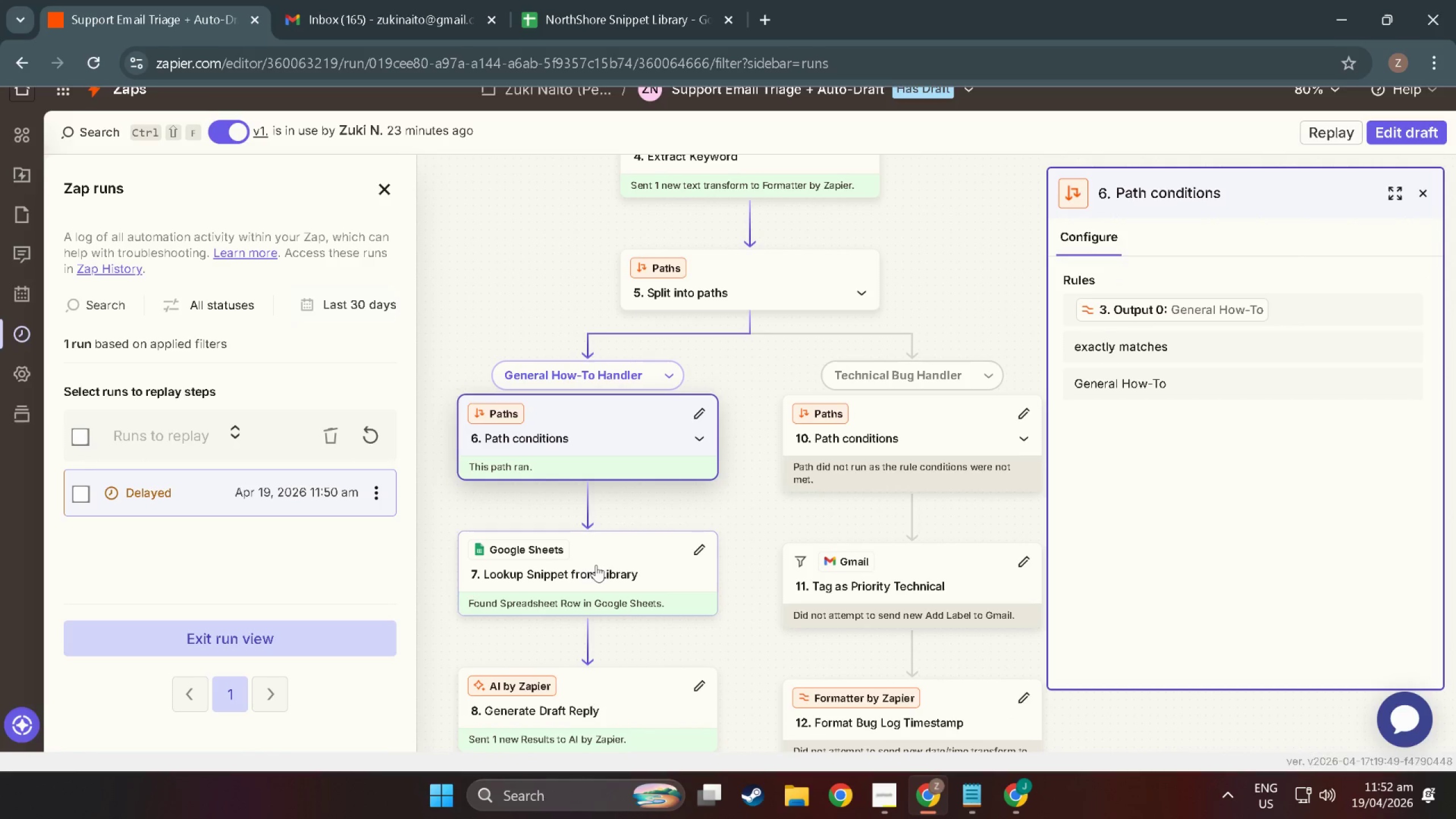 
left_click([596, 565])
 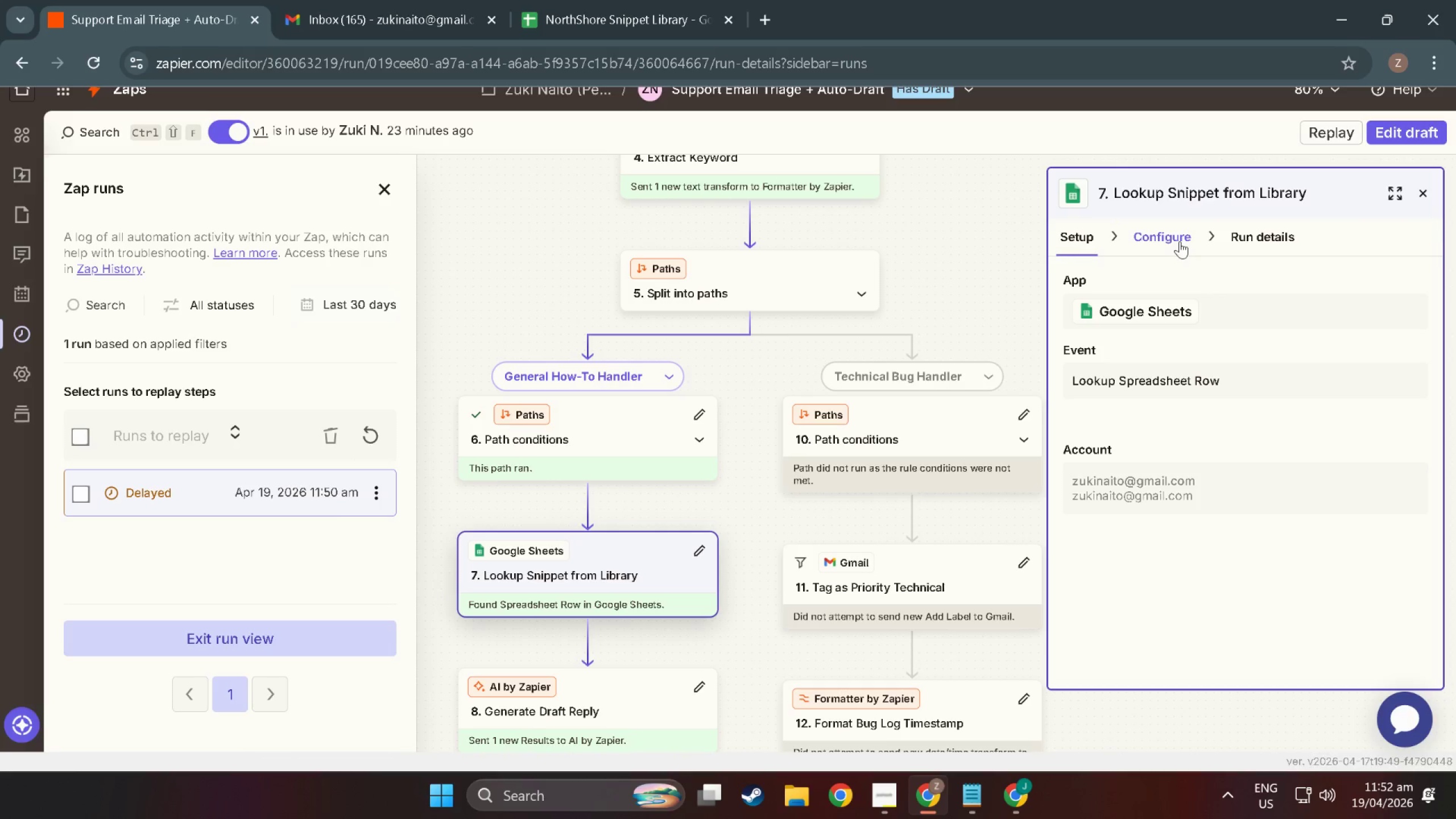 
wait(5.41)
 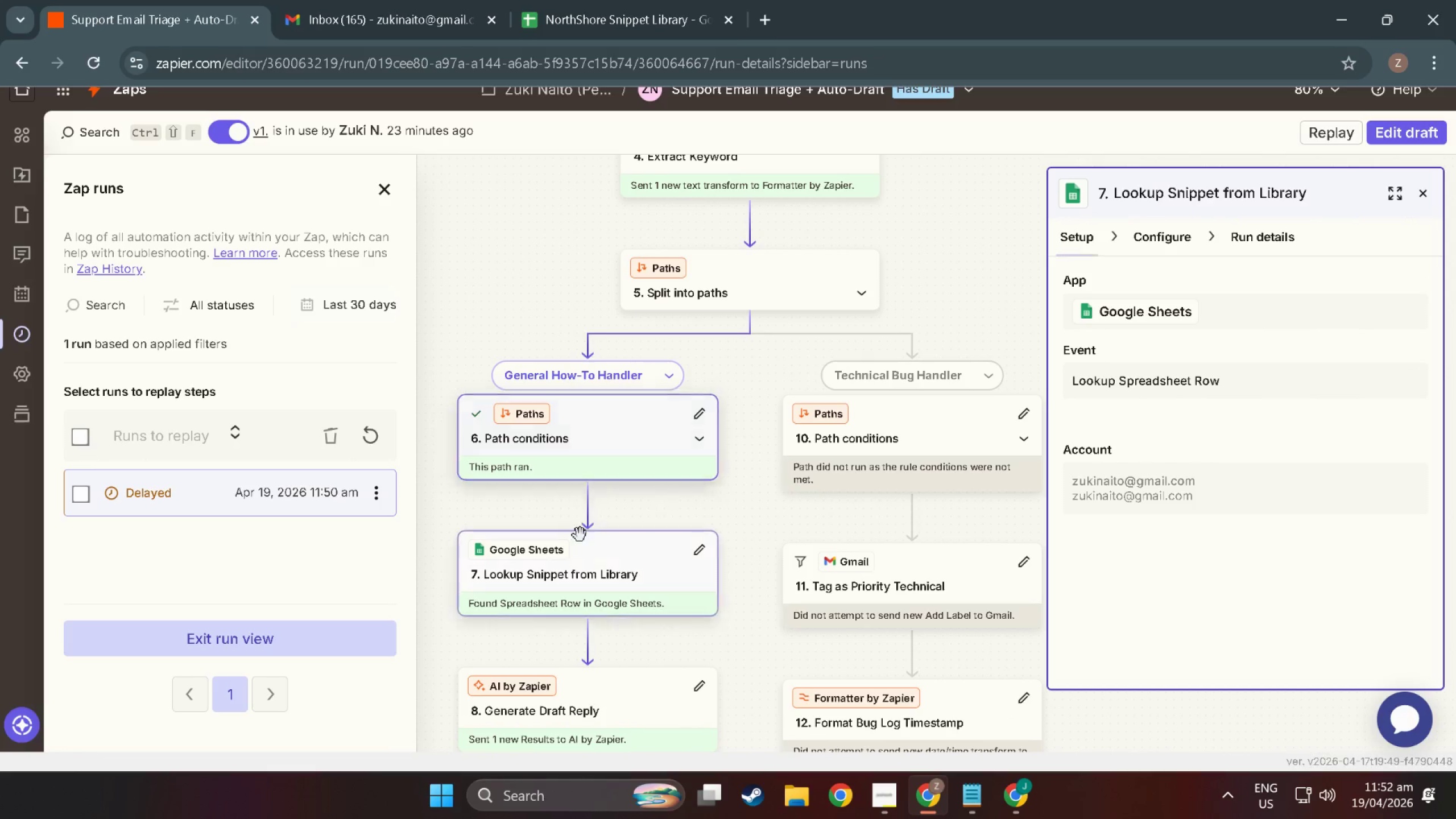 
left_click([1238, 234])
 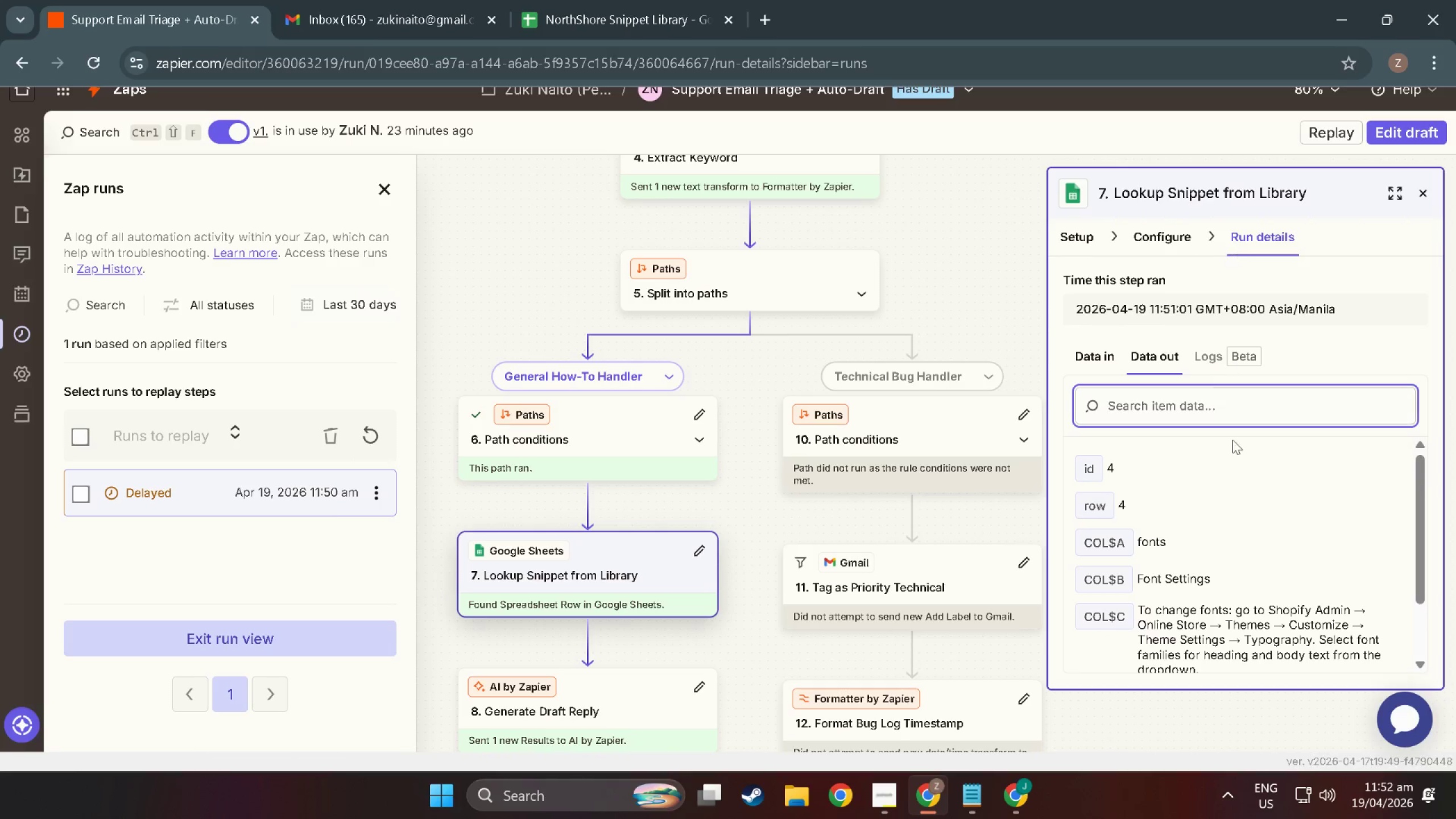 
scroll: coordinate [1235, 542], scroll_direction: down, amount: 7.0
 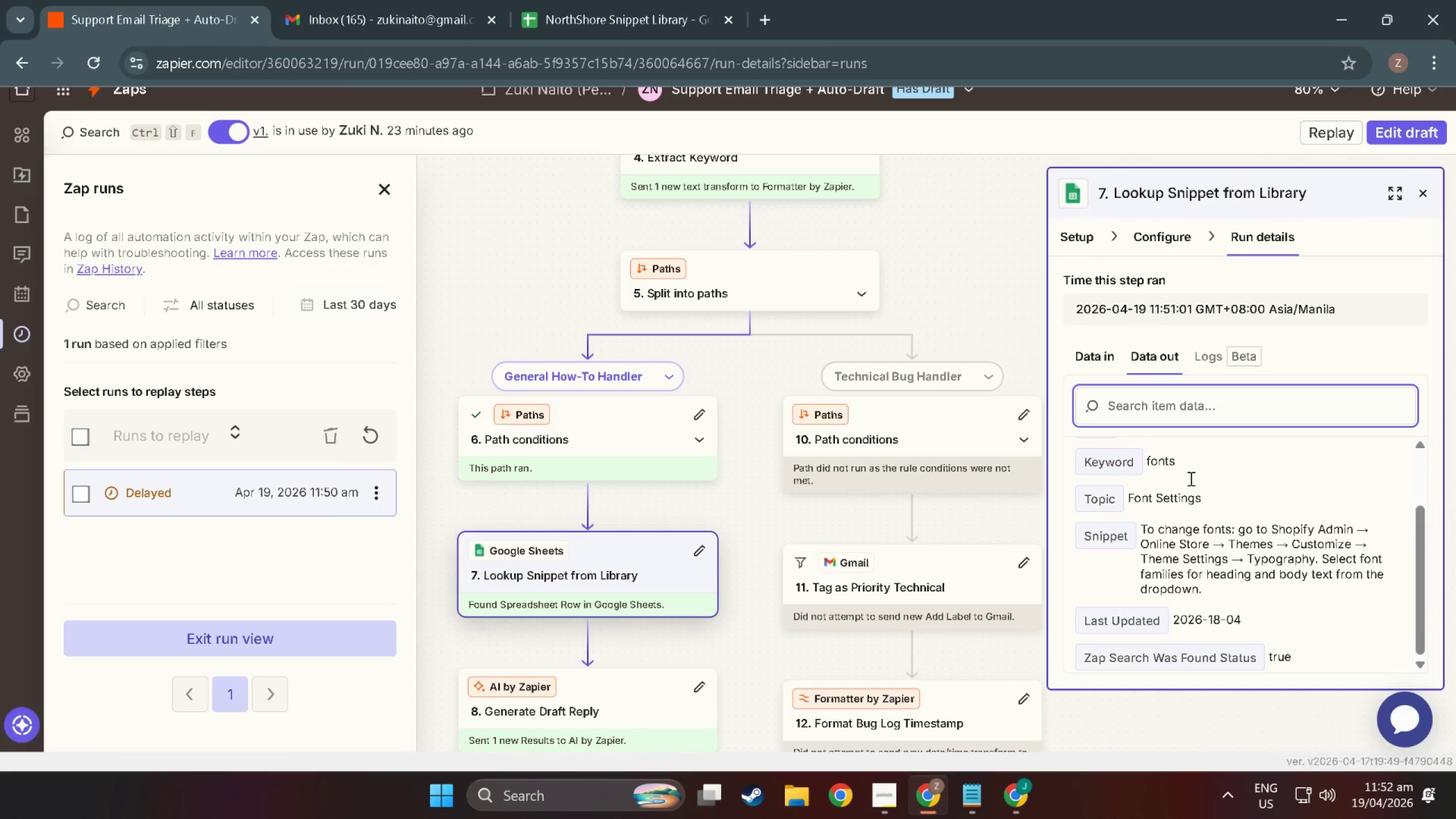 
key(Meta+MetaLeft)
 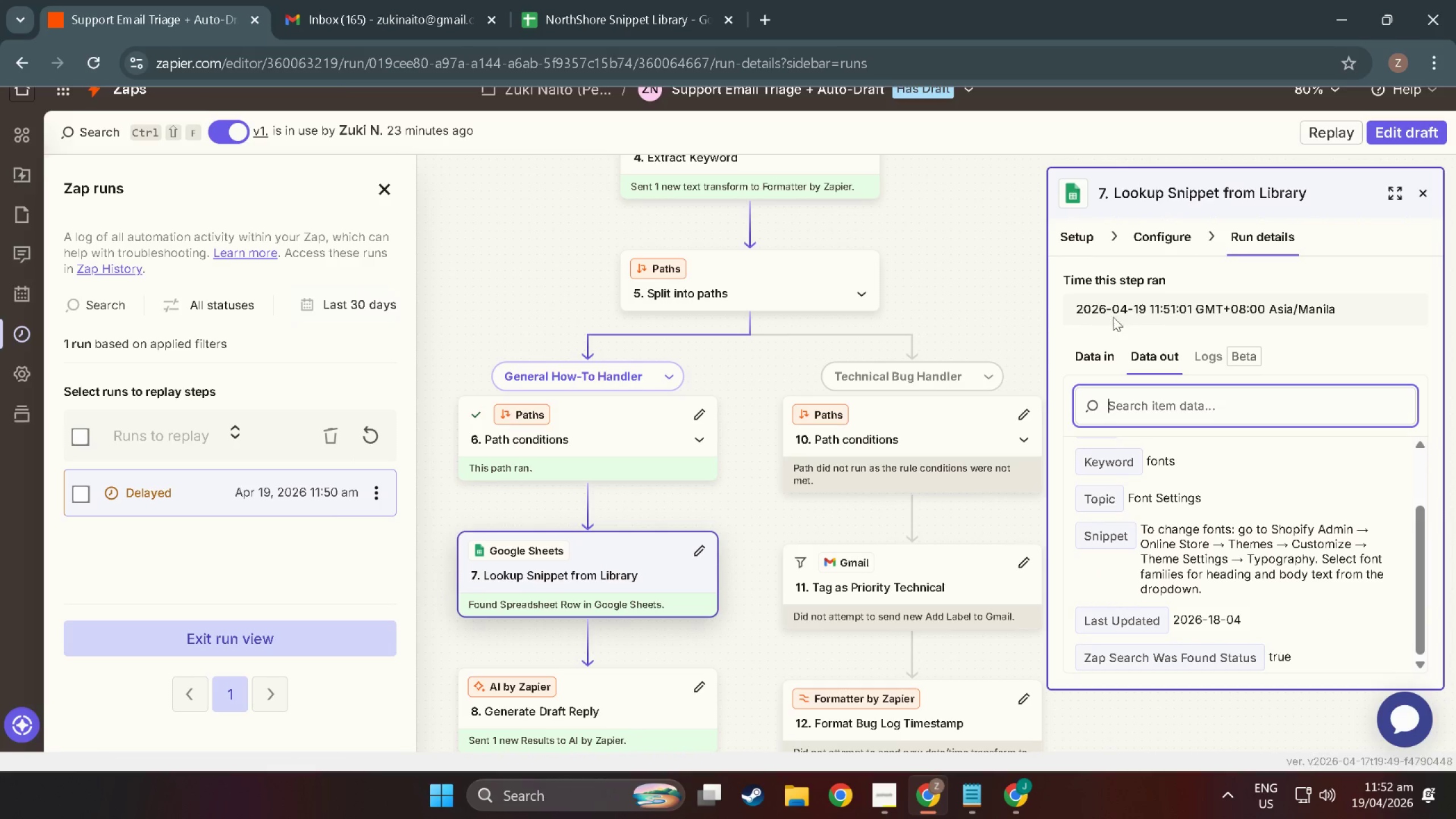 
key(Meta+Shift+ShiftLeft)
 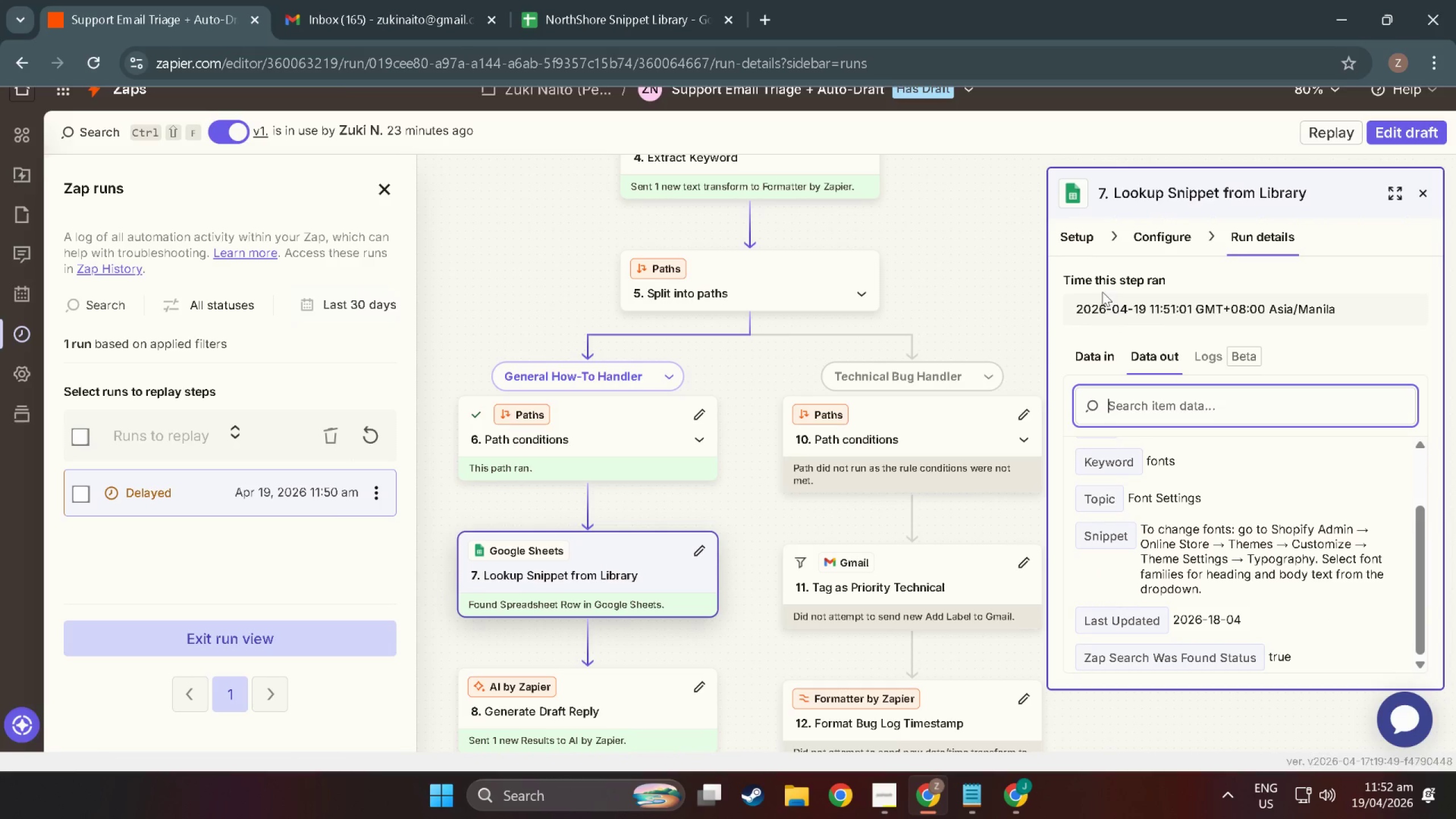 
key(Meta+Shift+S)
 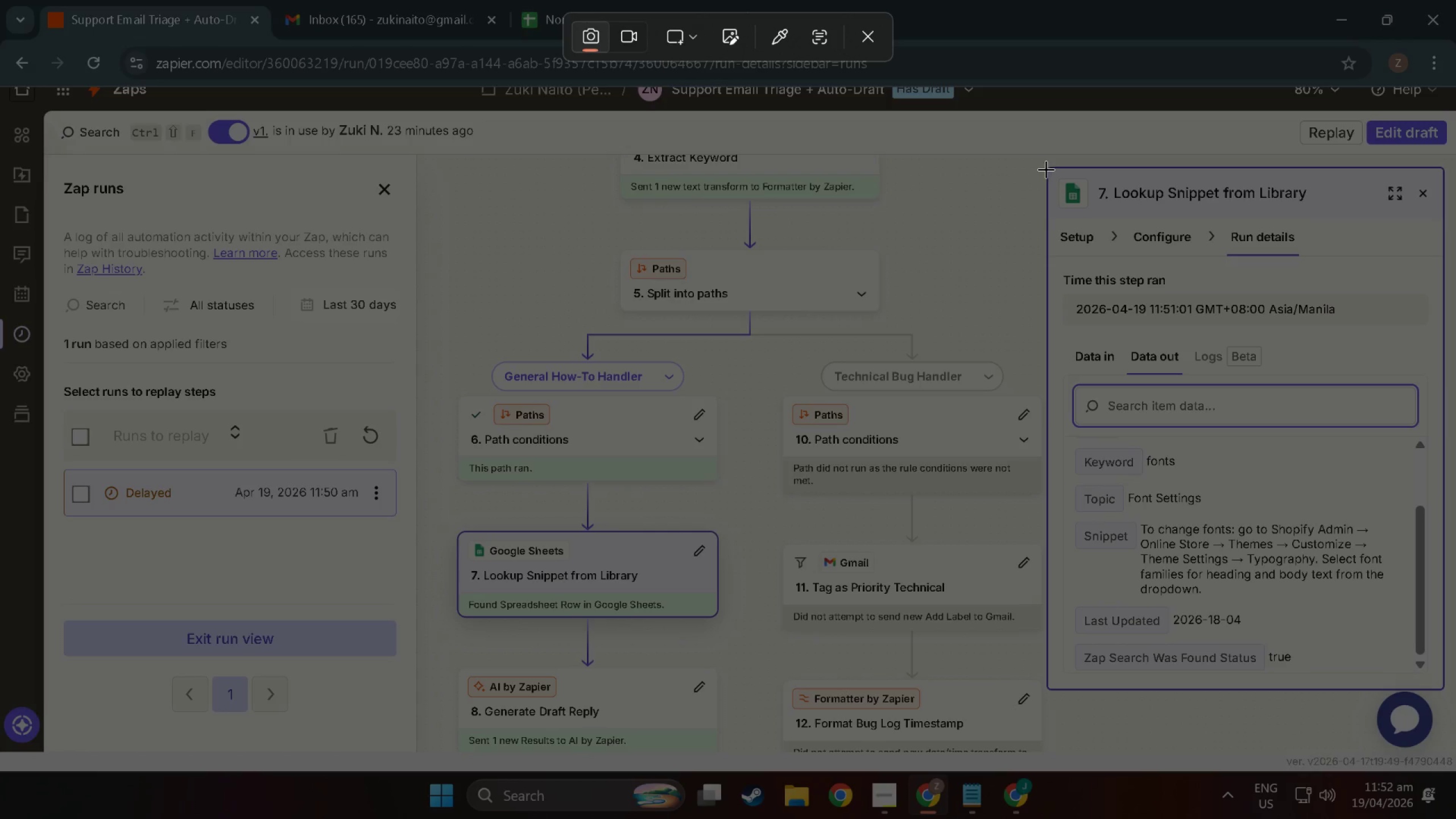 
left_click_drag(start_coordinate=[1049, 168], to_coordinate=[1440, 685])
 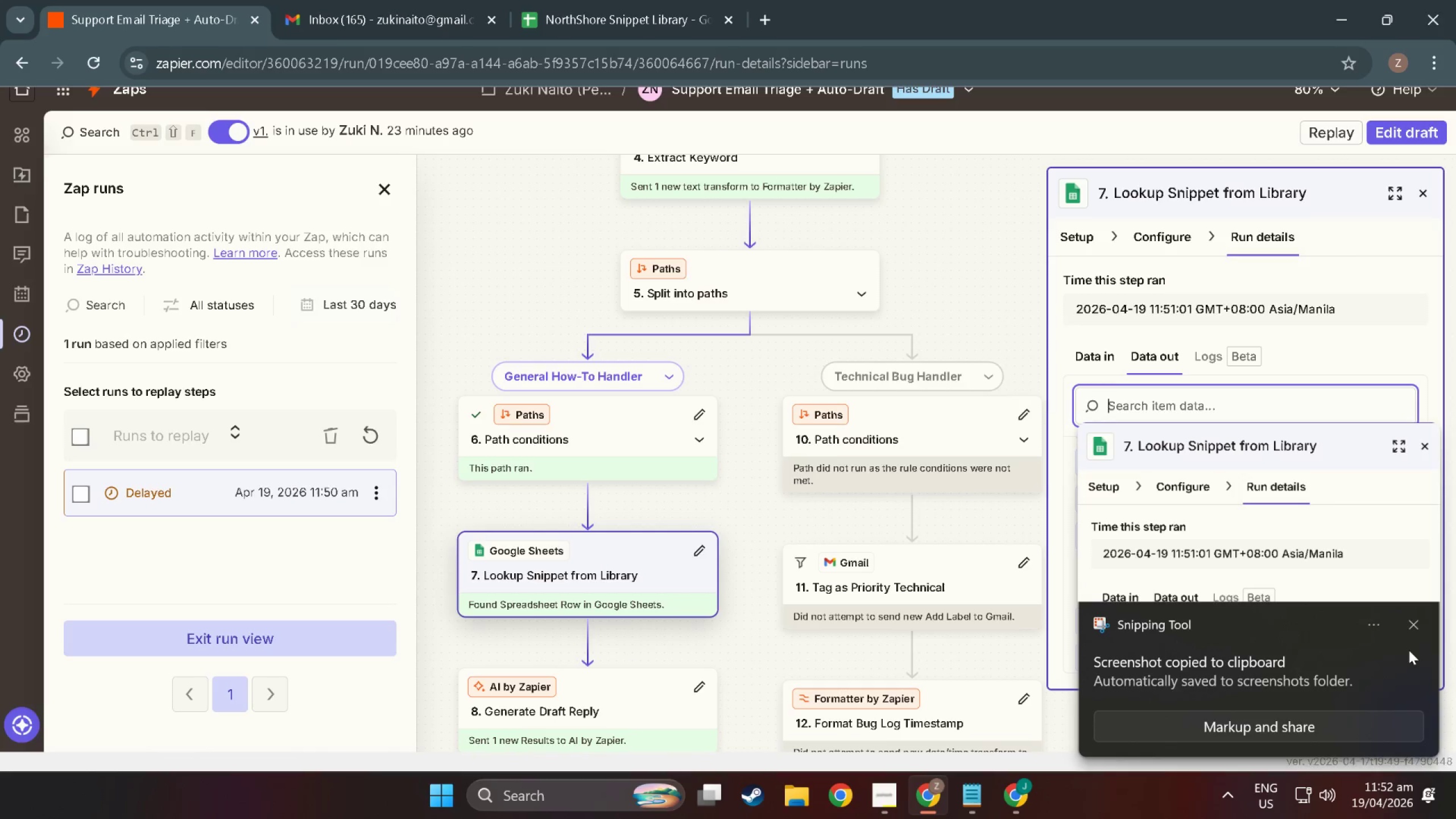 
key(Alt+Tab)
 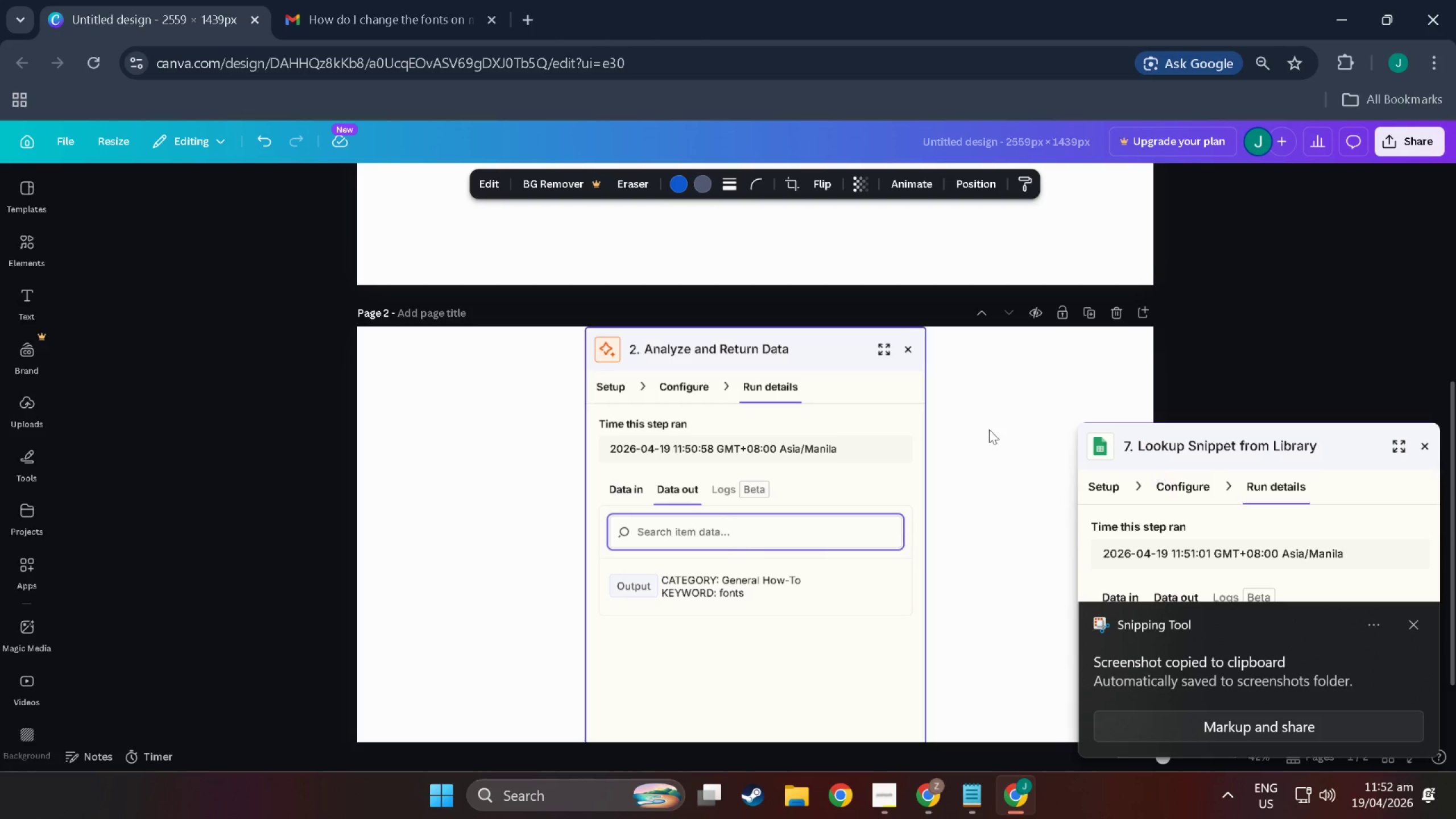 
left_click([808, 465])
 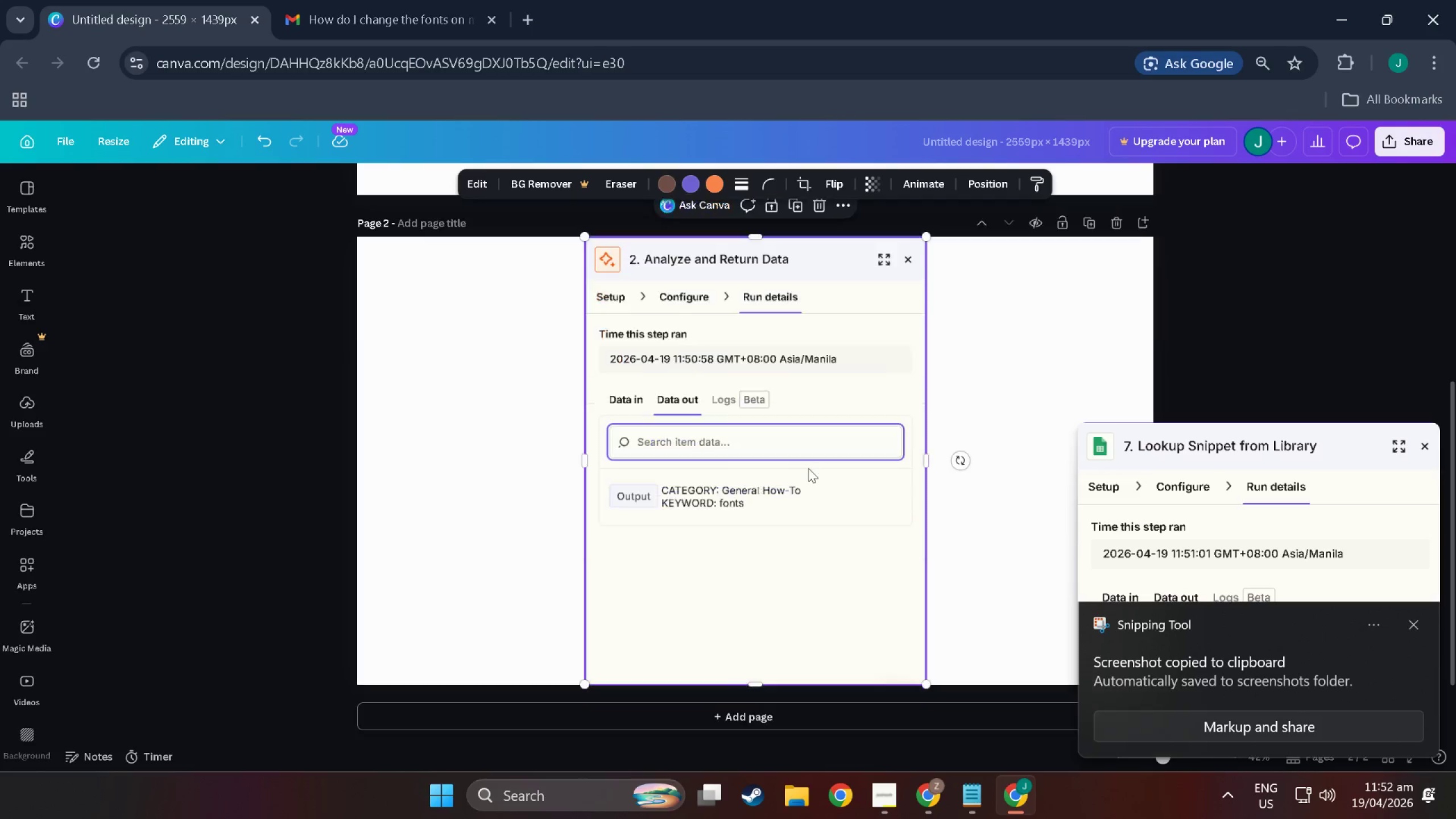 
left_click([764, 726])
 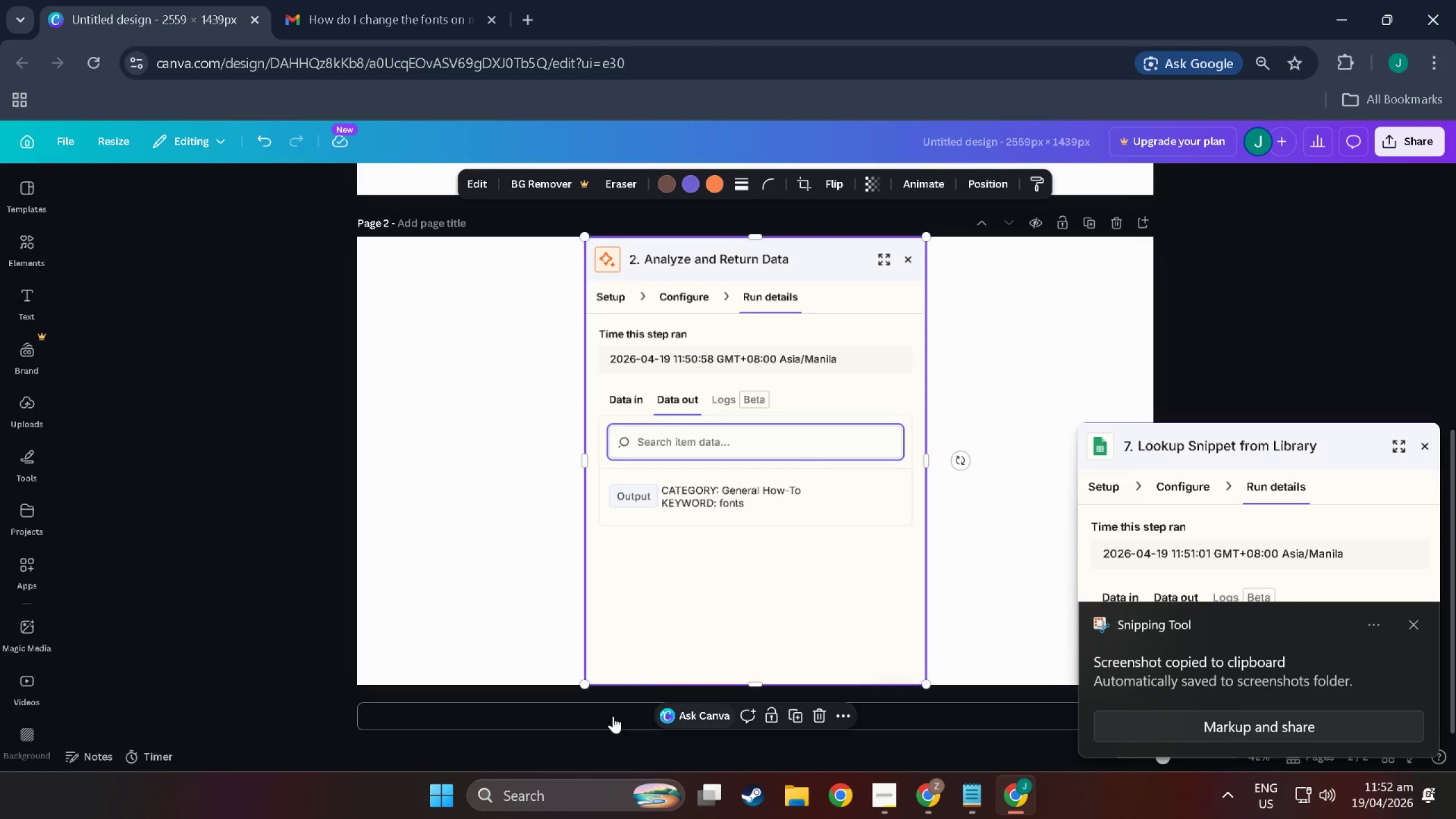 
scroll: coordinate [826, 486], scroll_direction: down, amount: 10.0
 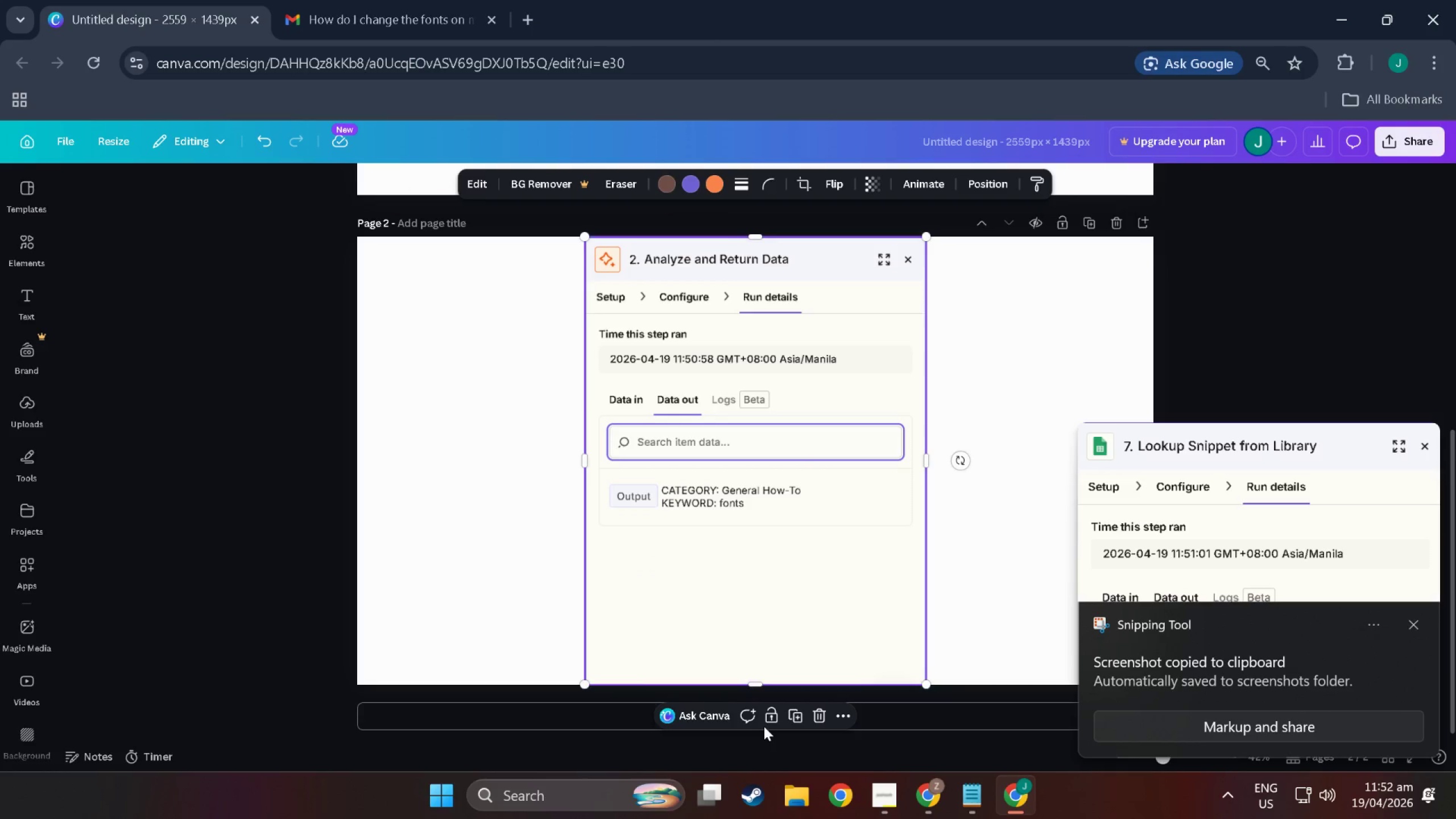 
left_click([579, 708])
 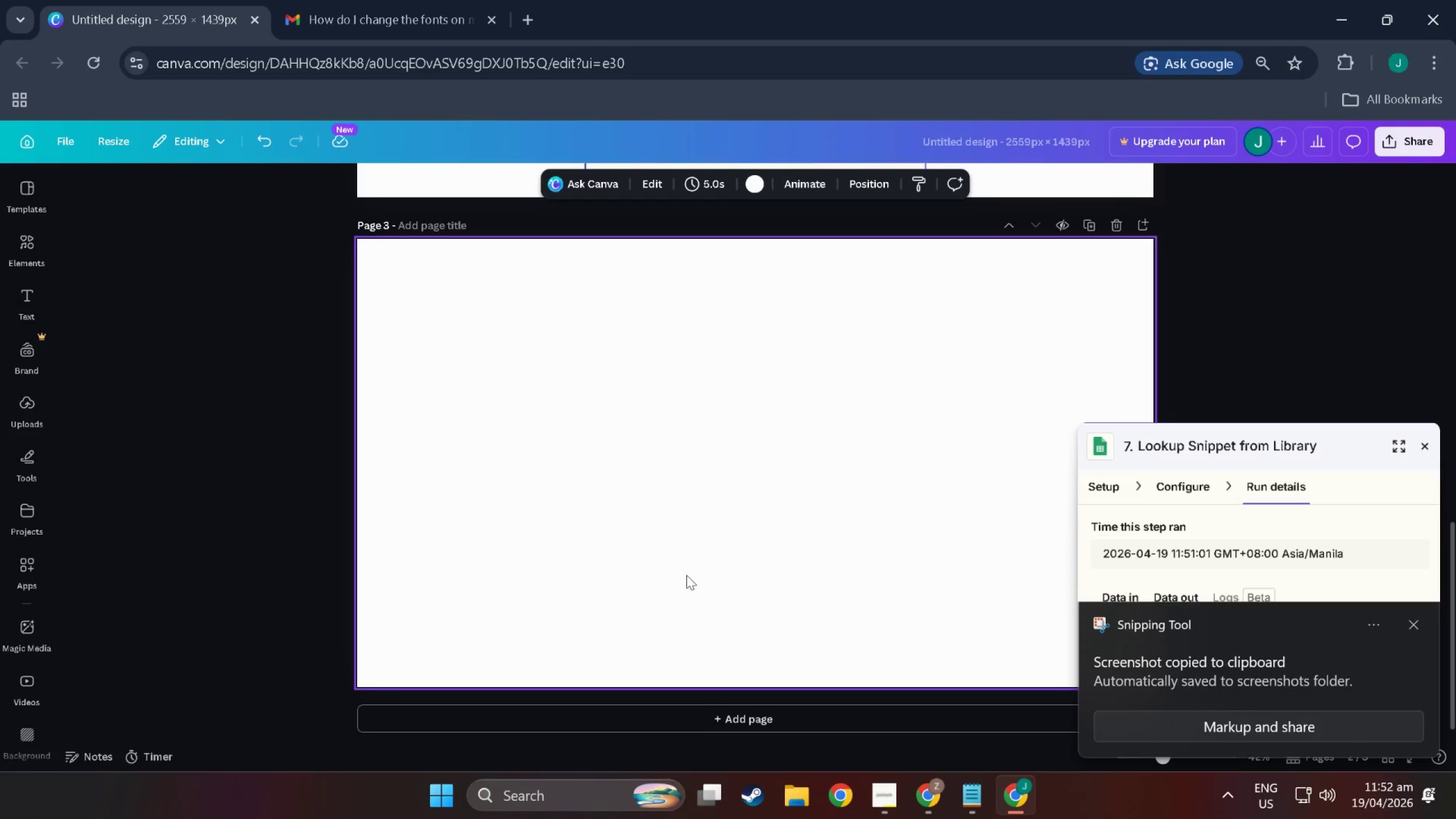 
left_click([694, 535])
 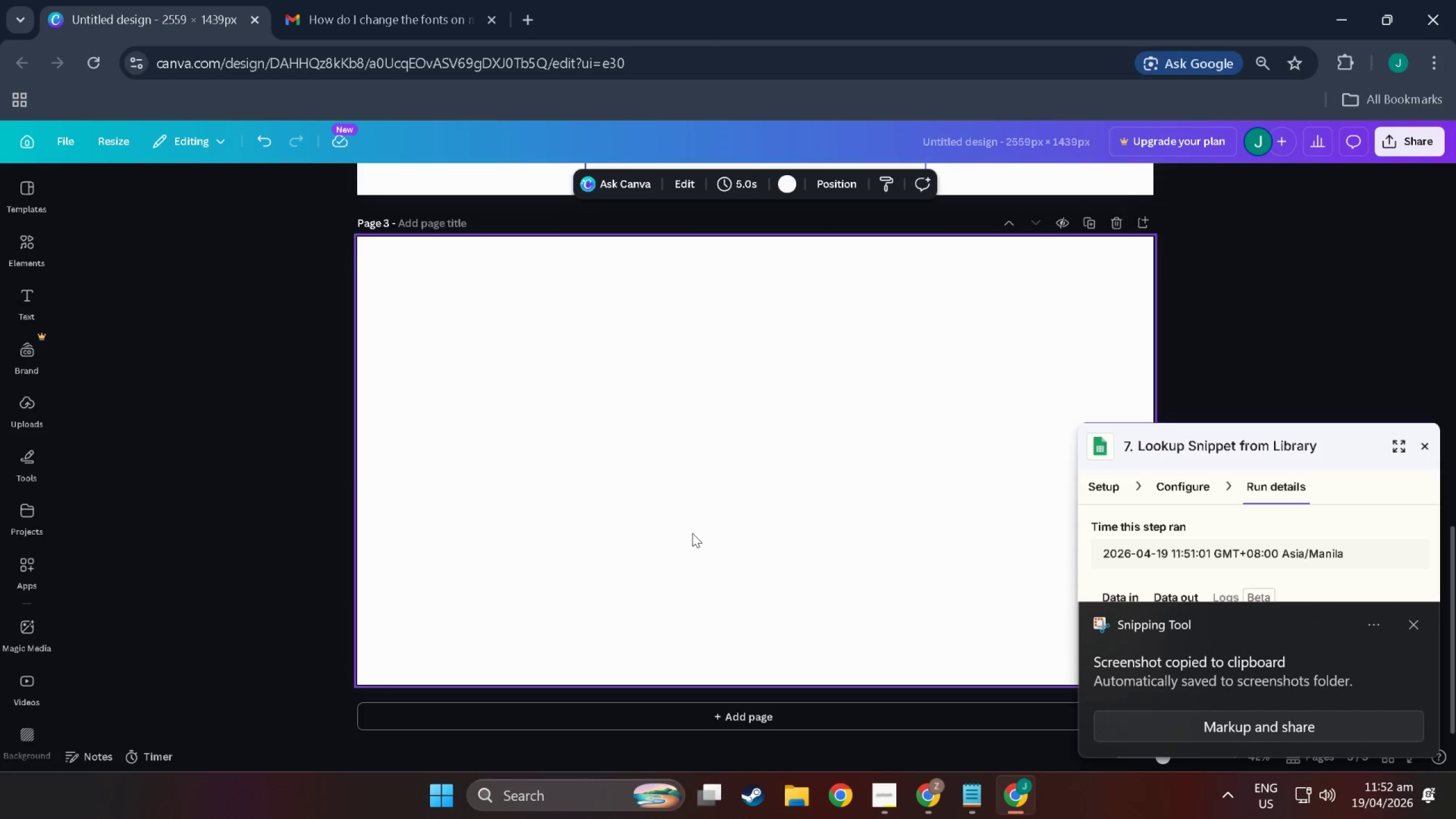 
scroll: coordinate [697, 550], scroll_direction: down, amount: 1.0
 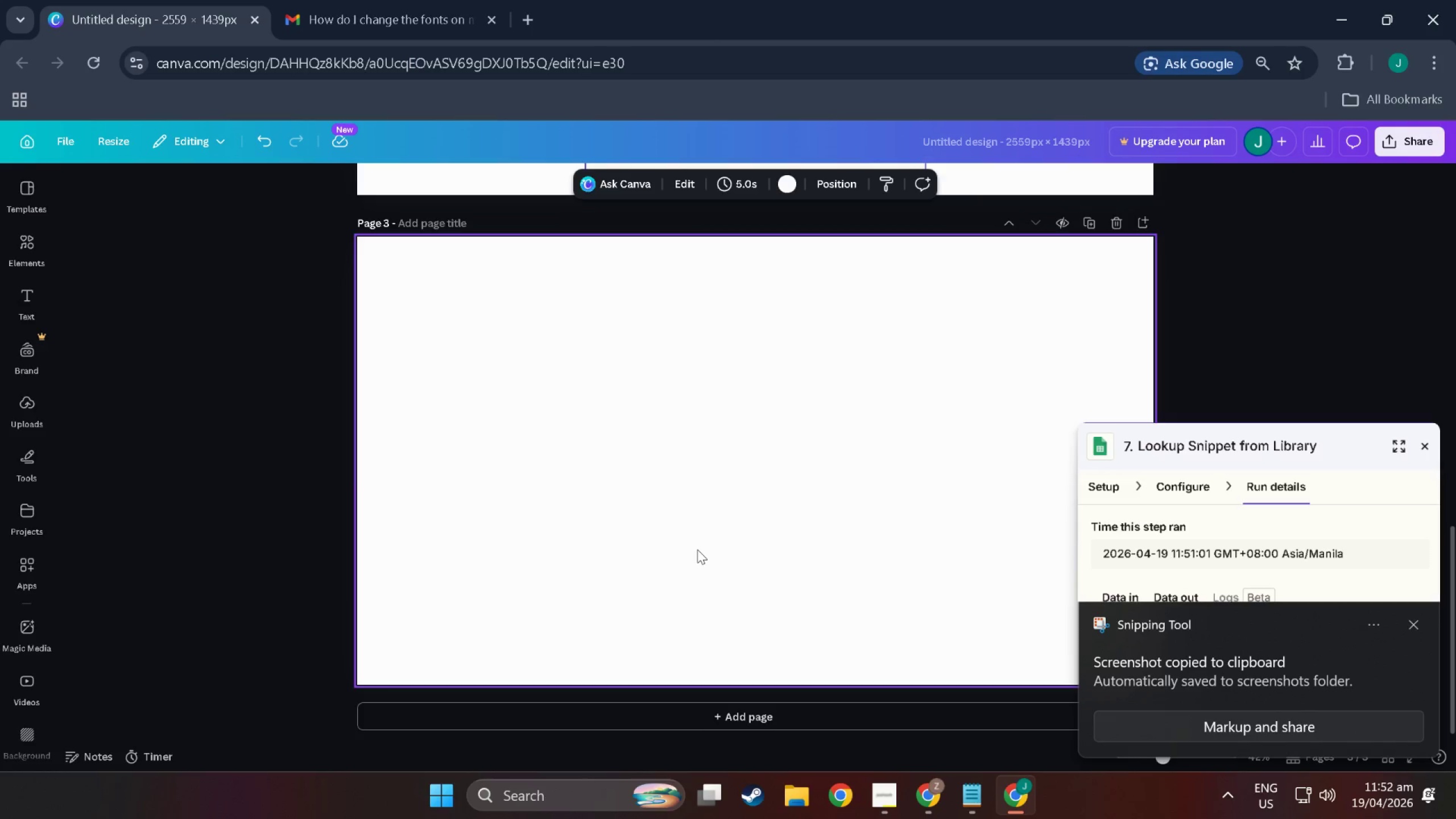 
key(Control+V)
 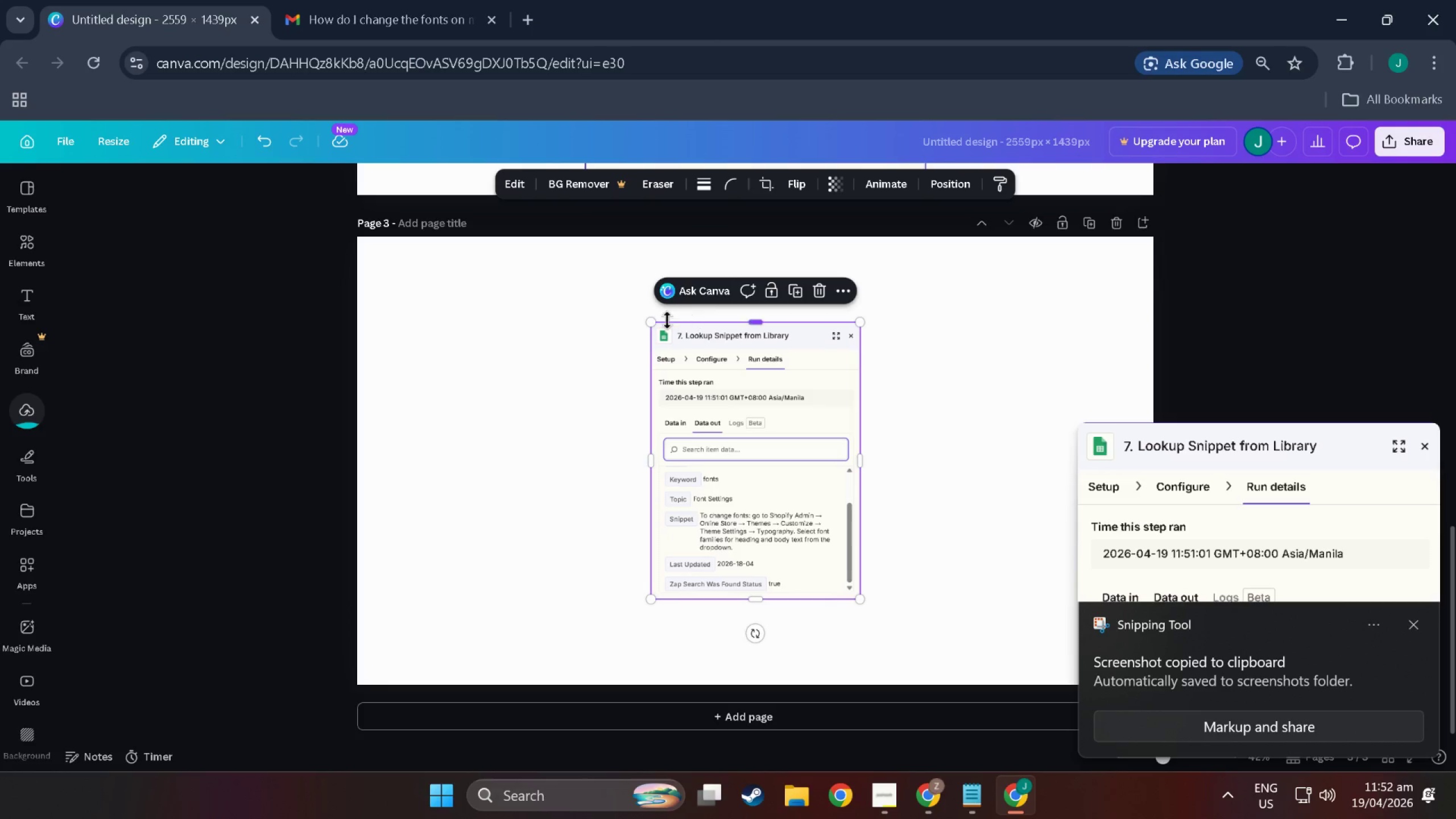 
left_click_drag(start_coordinate=[650, 323], to_coordinate=[520, 289])
 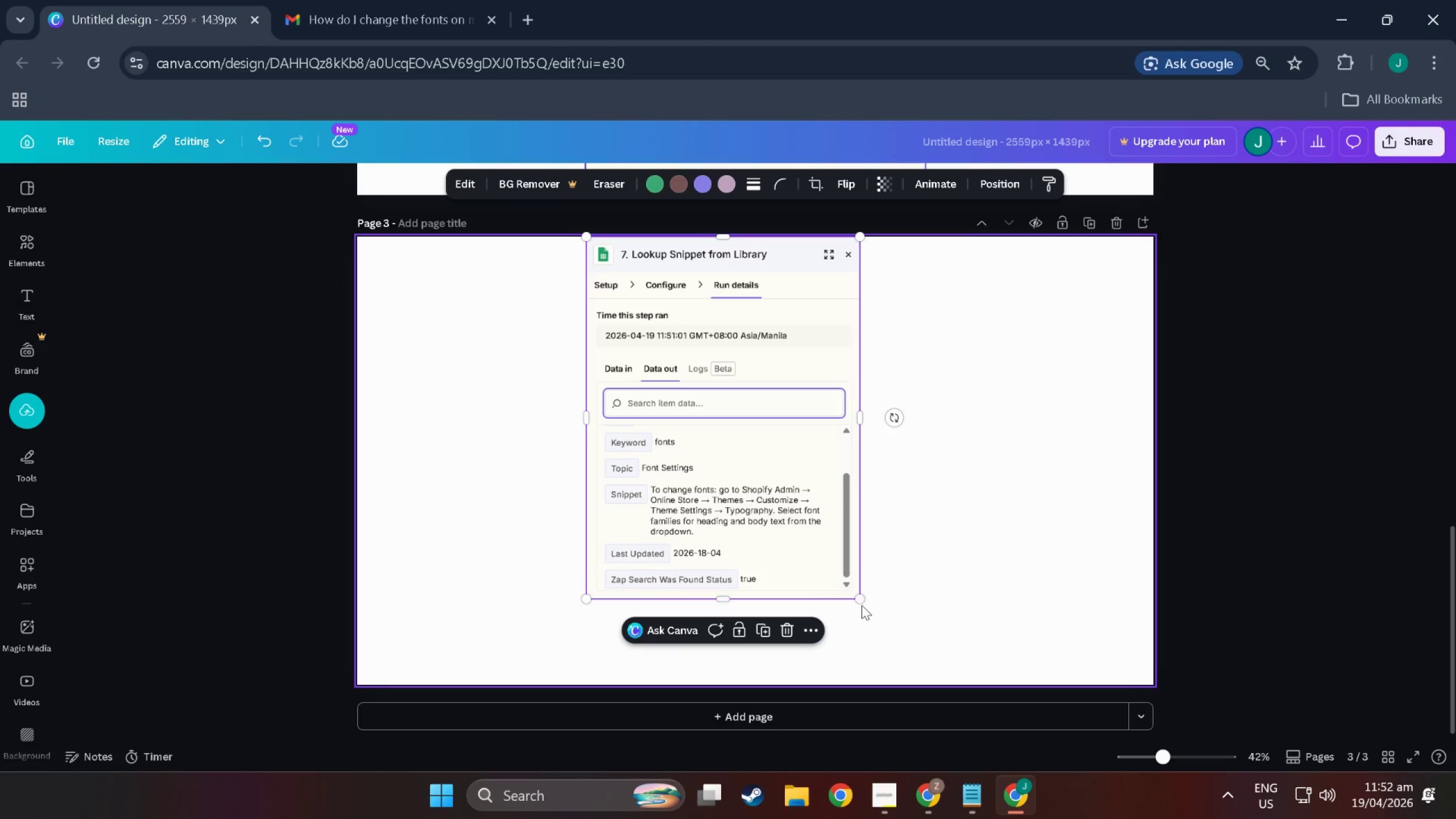 
left_click_drag(start_coordinate=[856, 601], to_coordinate=[924, 679])
 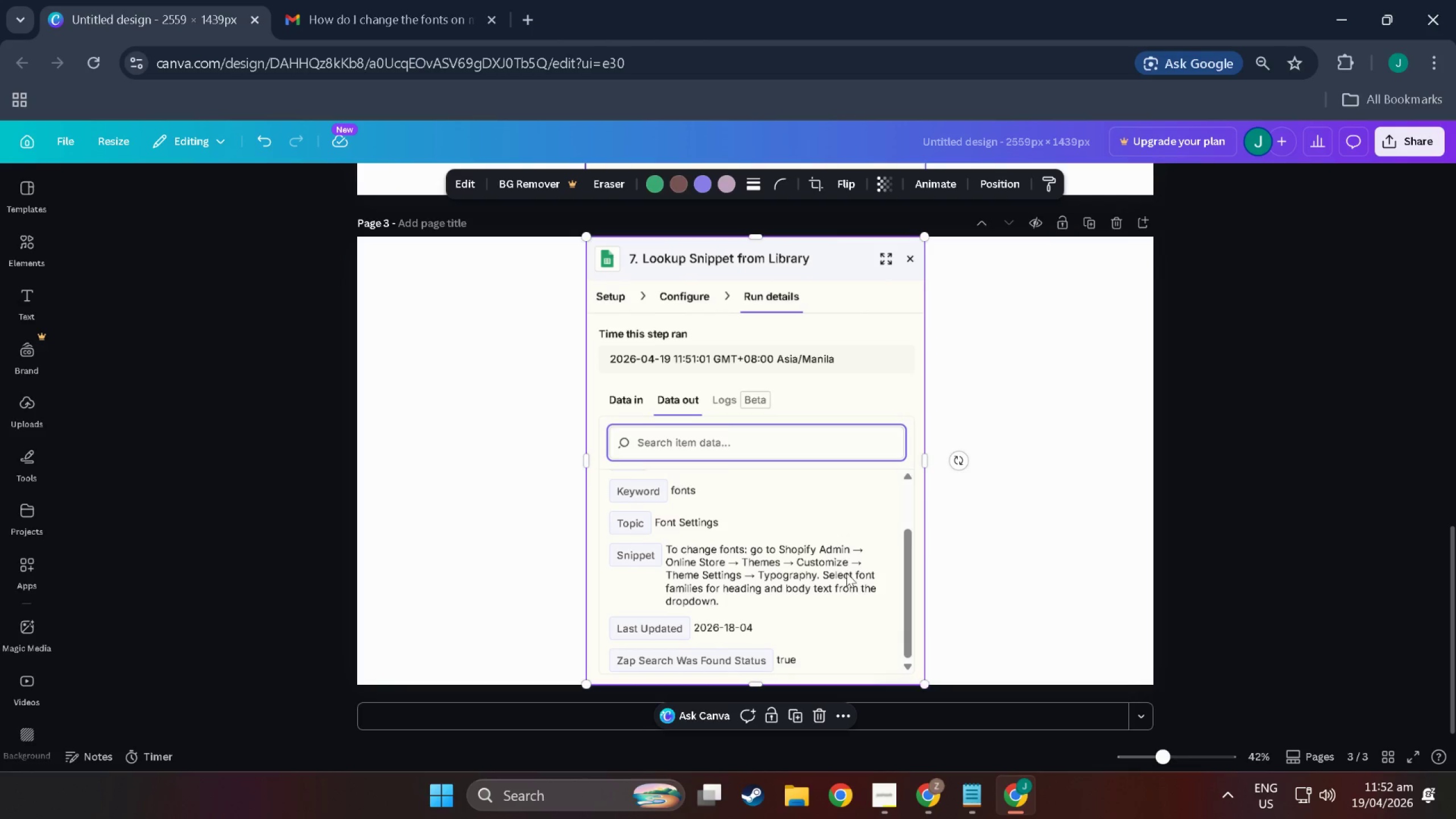 
key(Alt+AltLeft)
 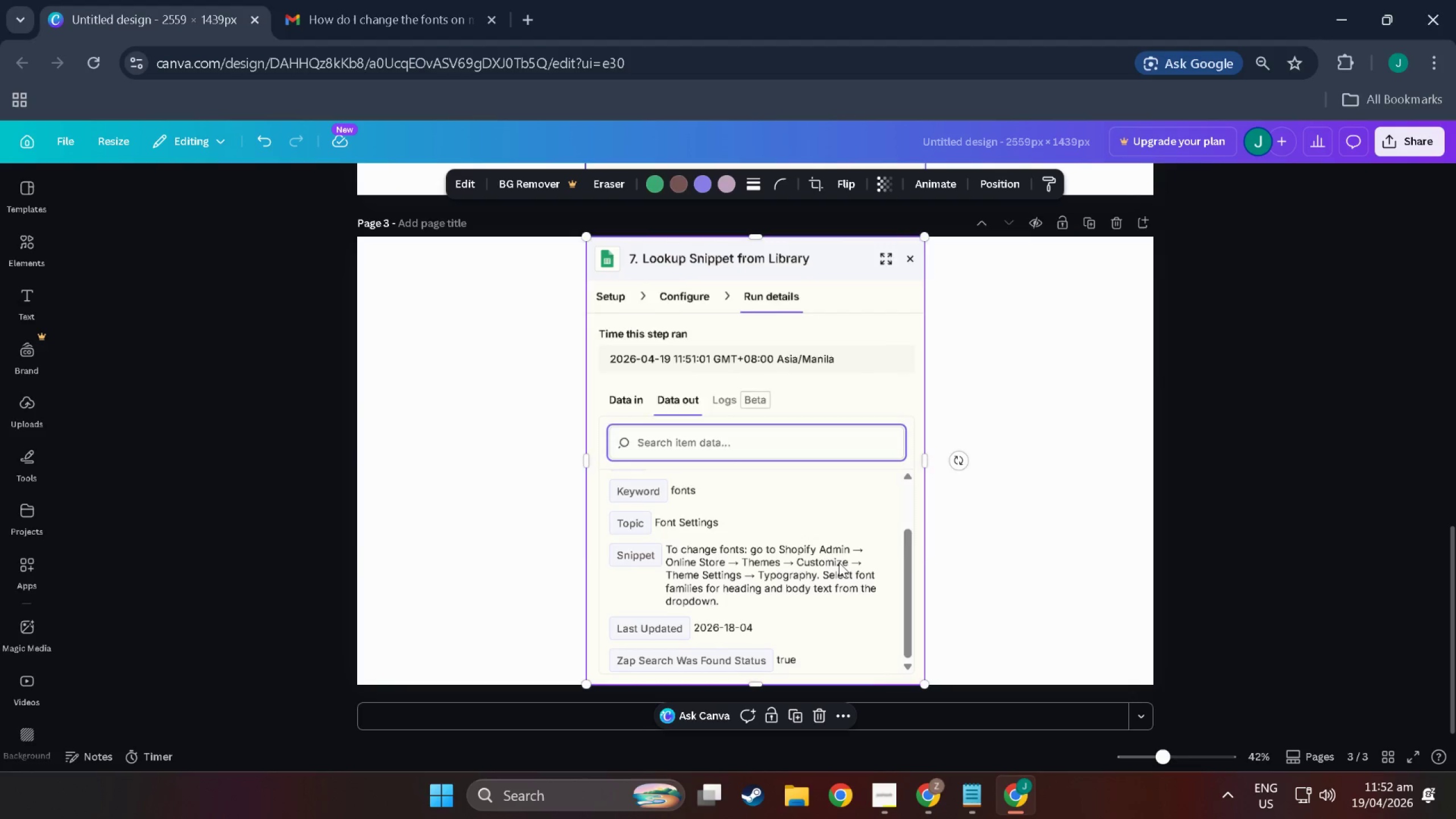 
key(Alt+Tab)
 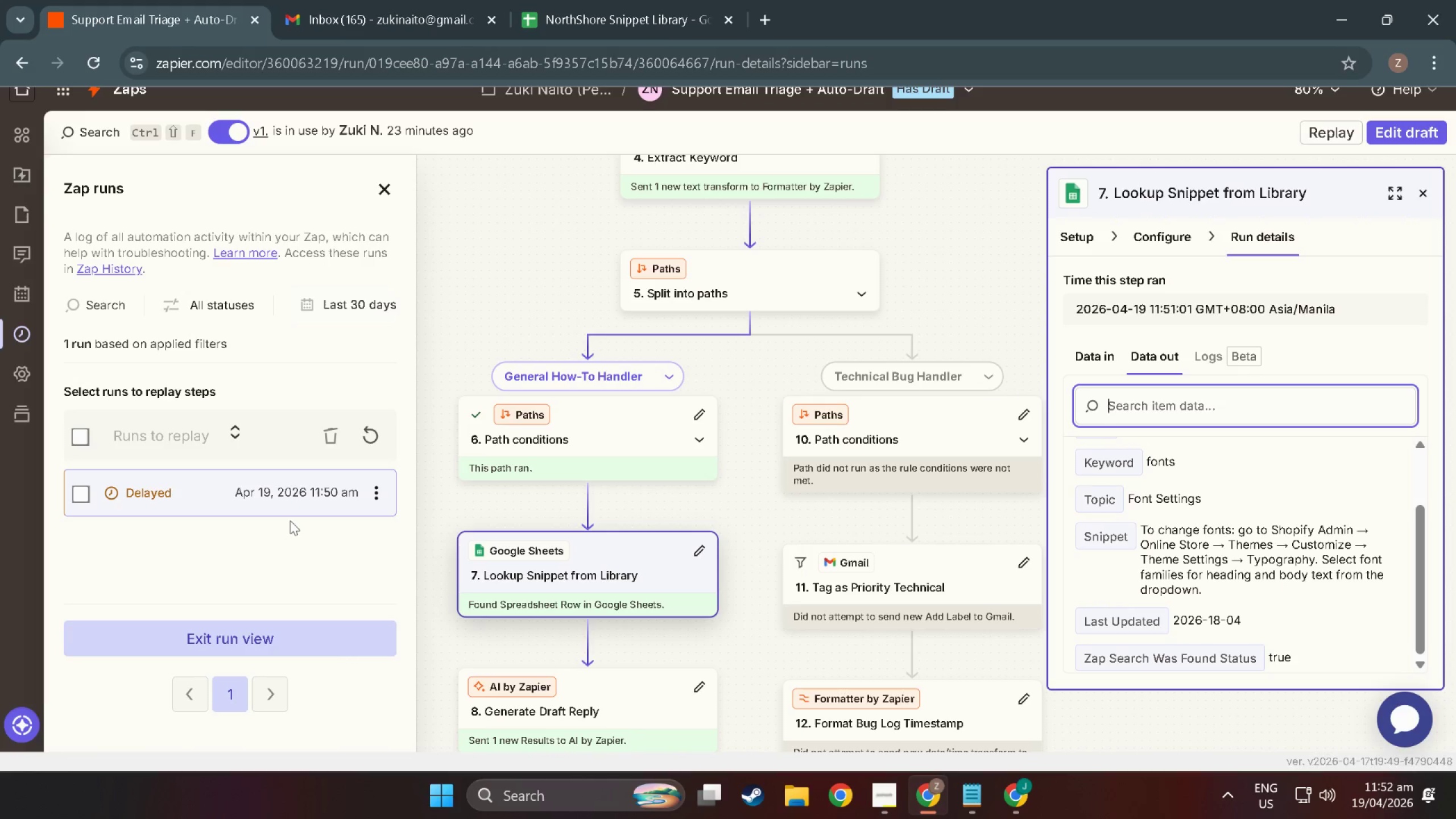 
scroll: coordinate [505, 582], scroll_direction: down, amount: 21.0
 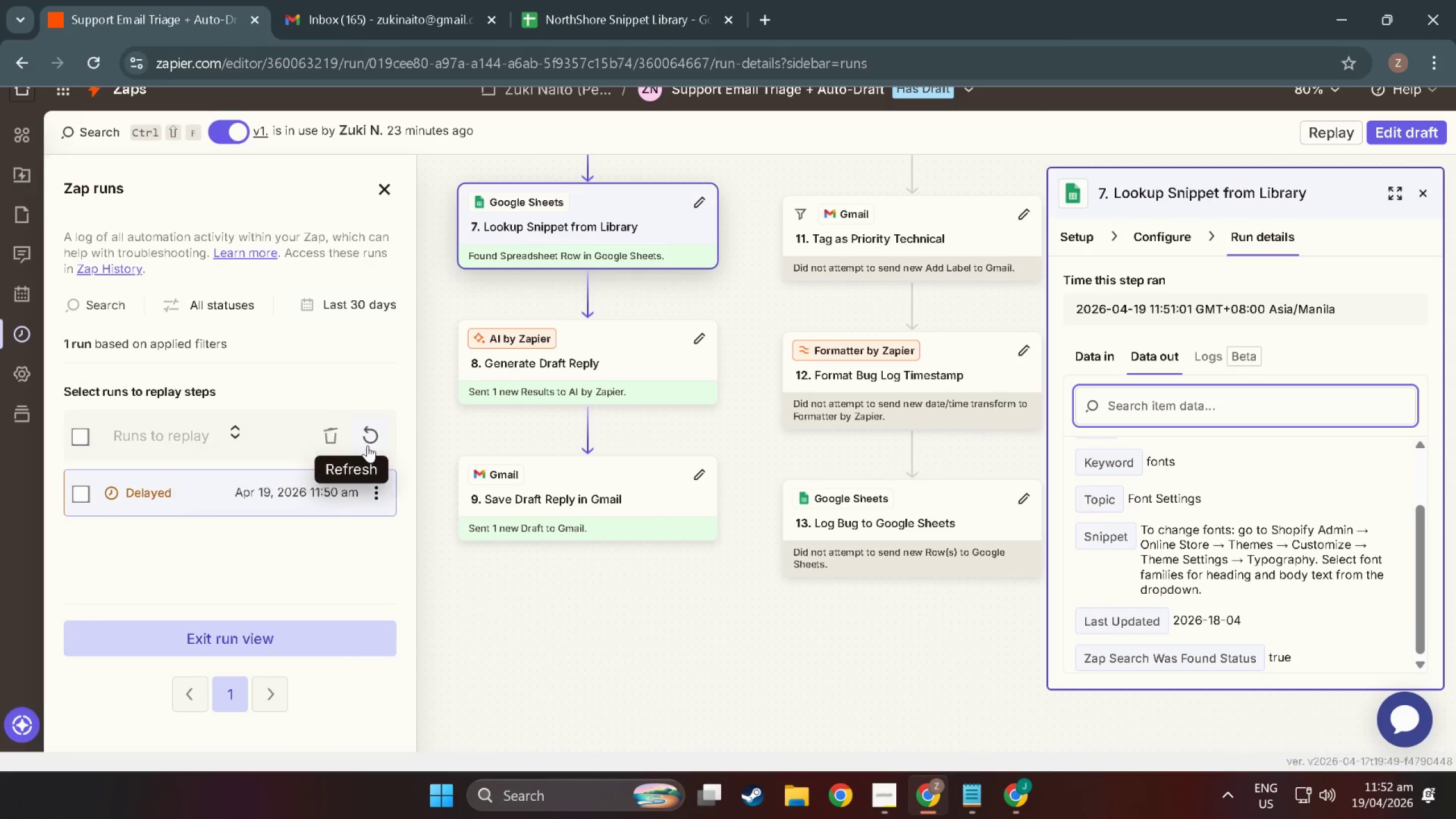 
left_click([367, 445])
 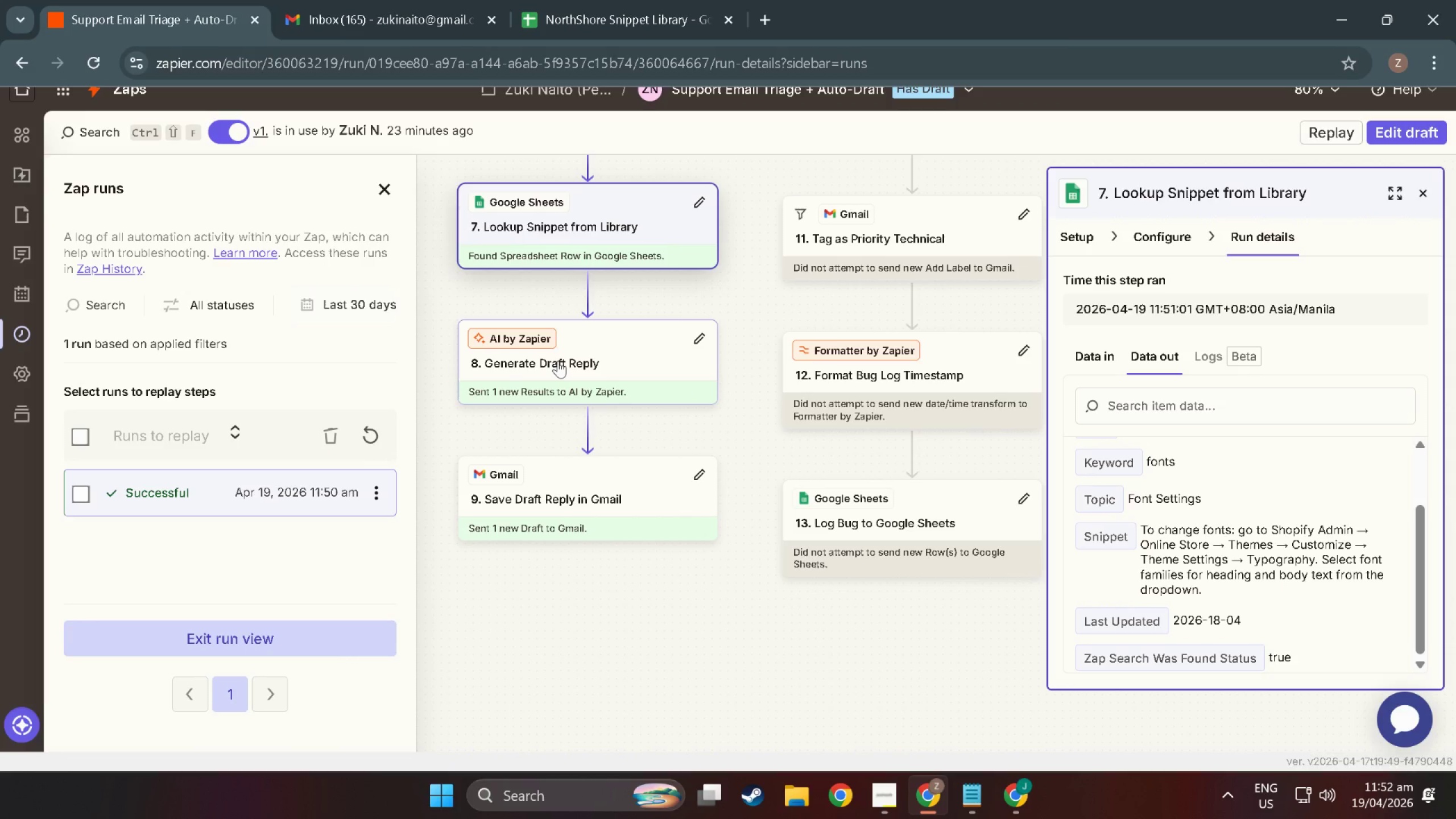 
wait(7.77)
 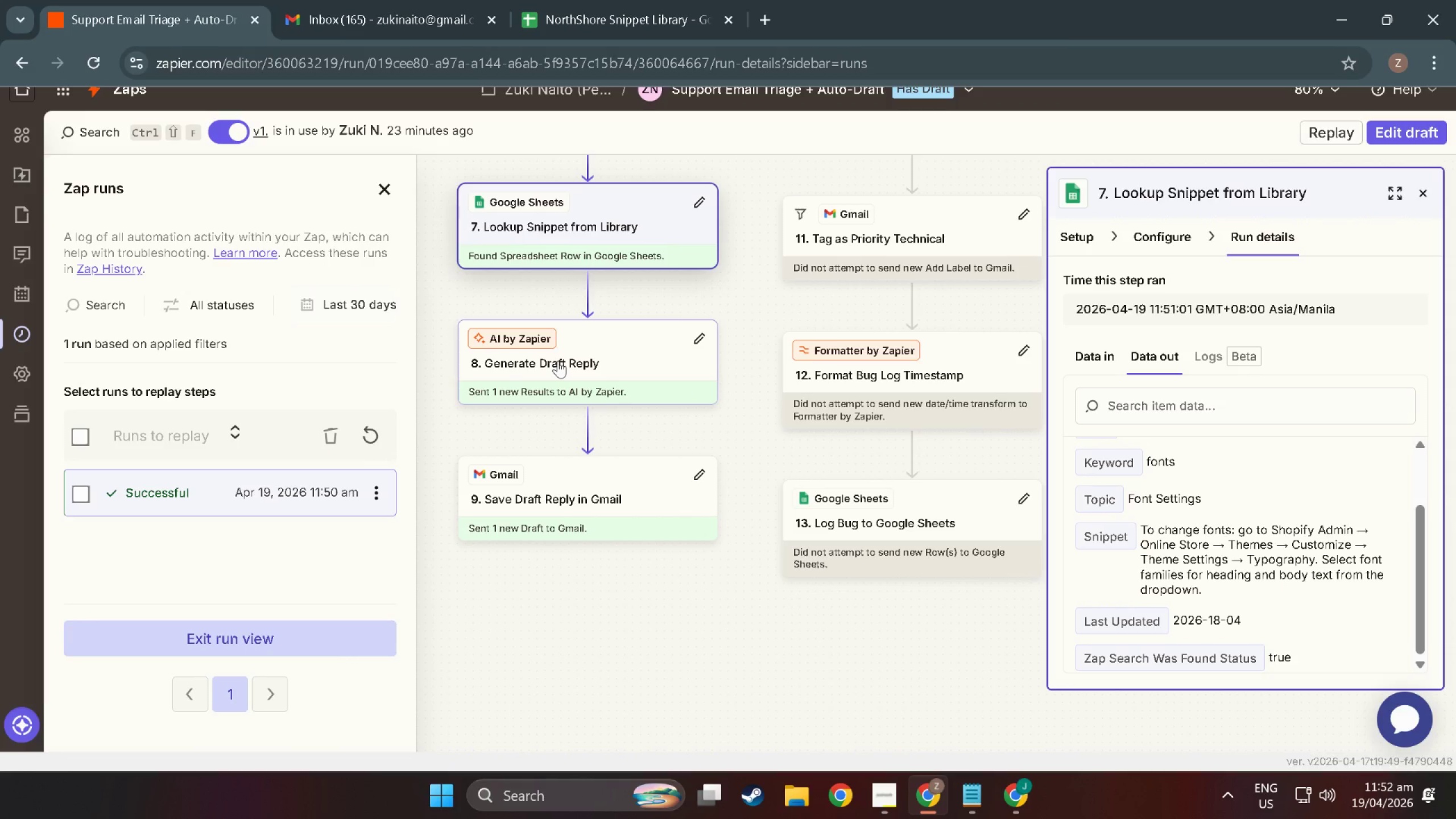 
left_click([376, 0])
 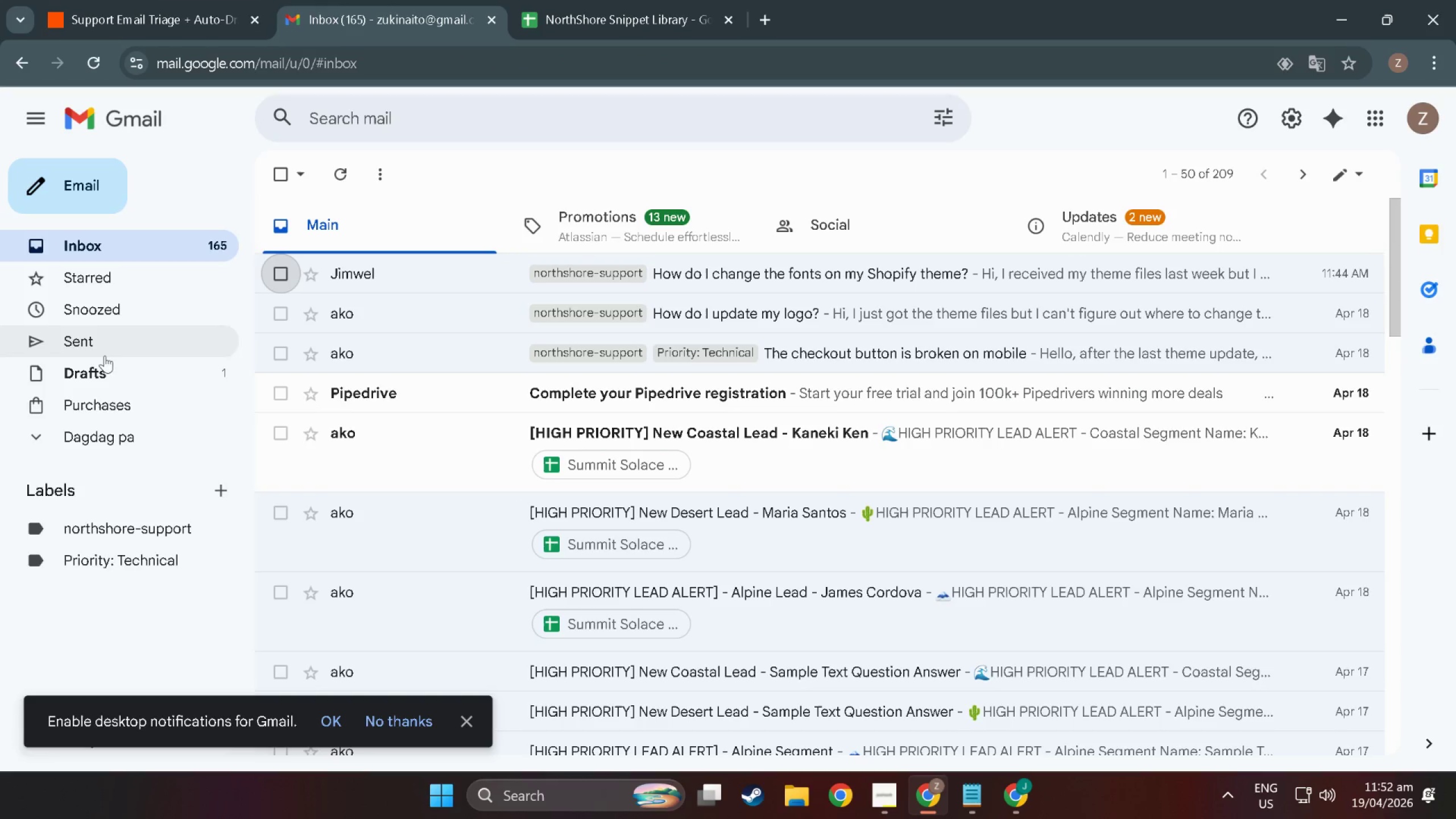 
left_click([107, 373])
 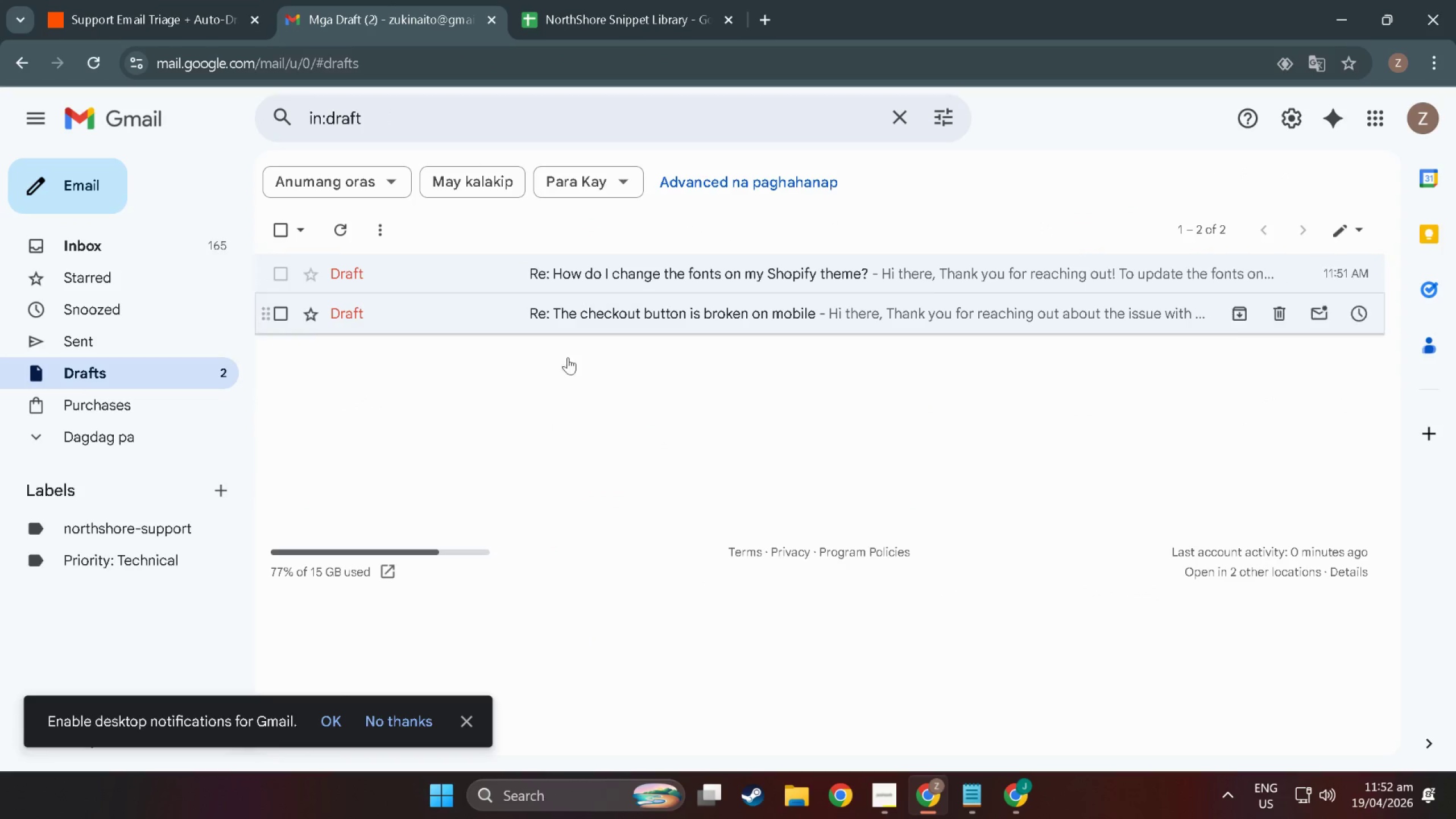 
key(Meta+Shift+MetaLeft)
 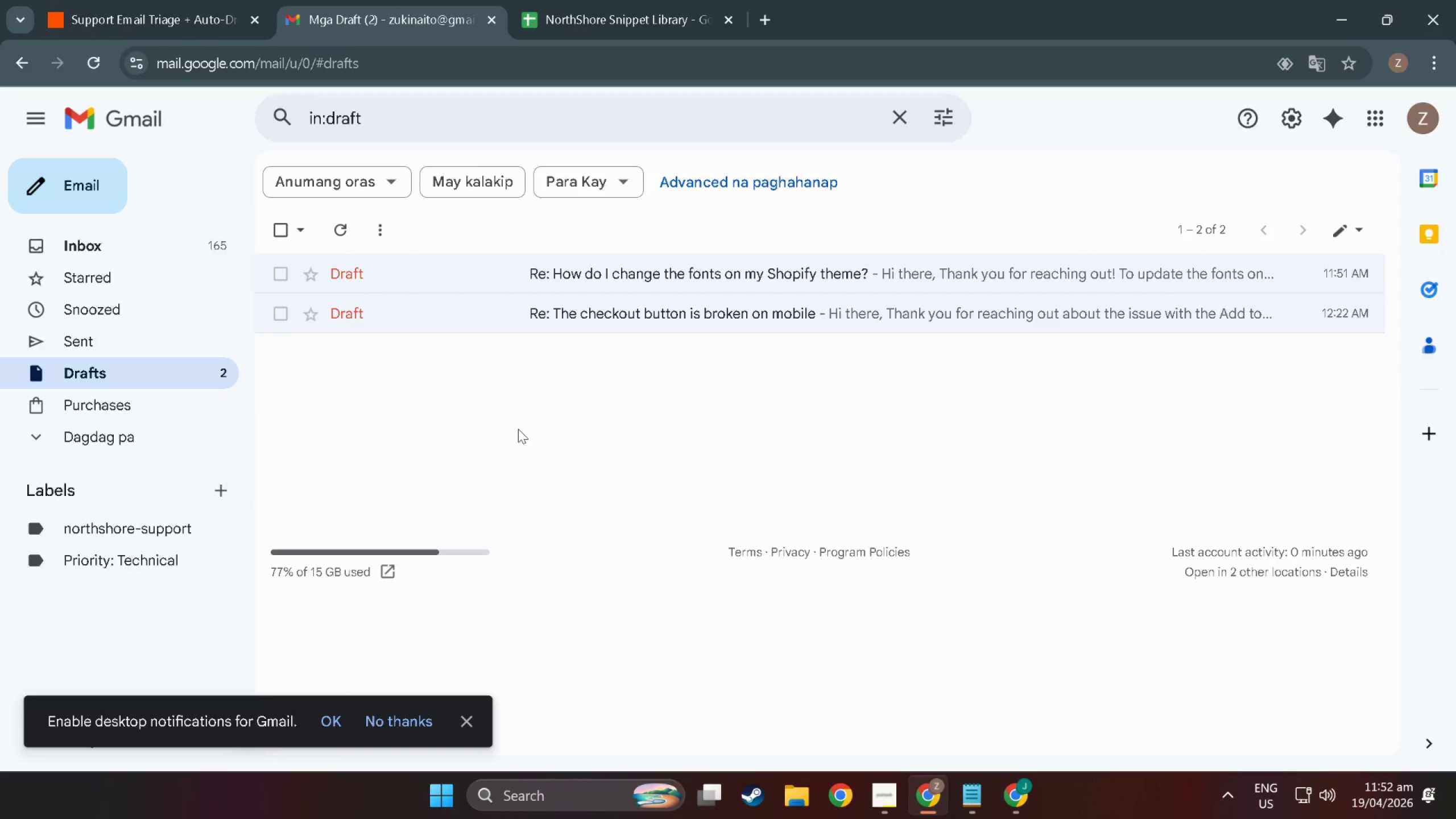 
key(Meta+Shift+S)
 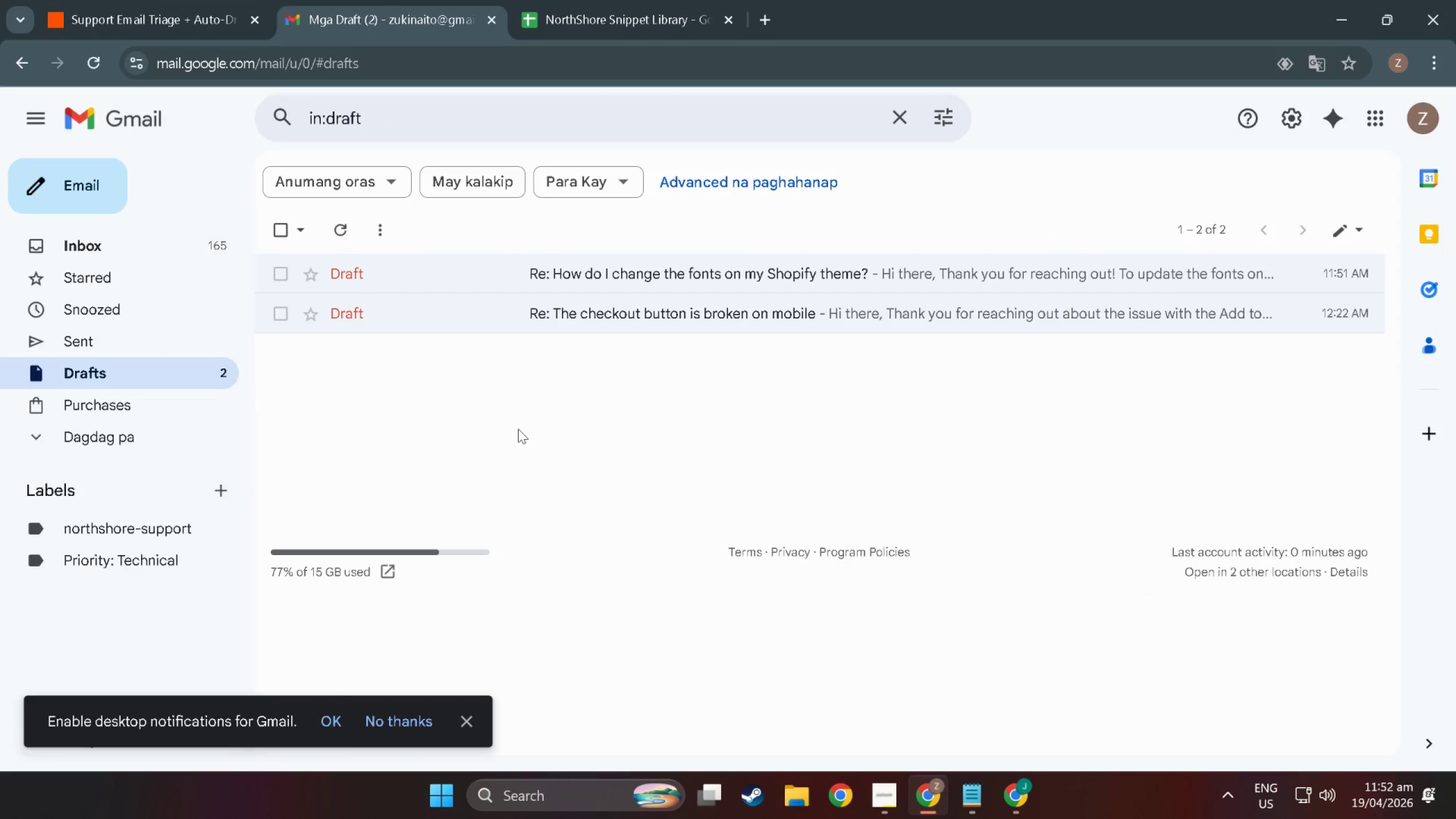 
left_click_drag(start_coordinate=[256, 253], to_coordinate=[1384, 294])
 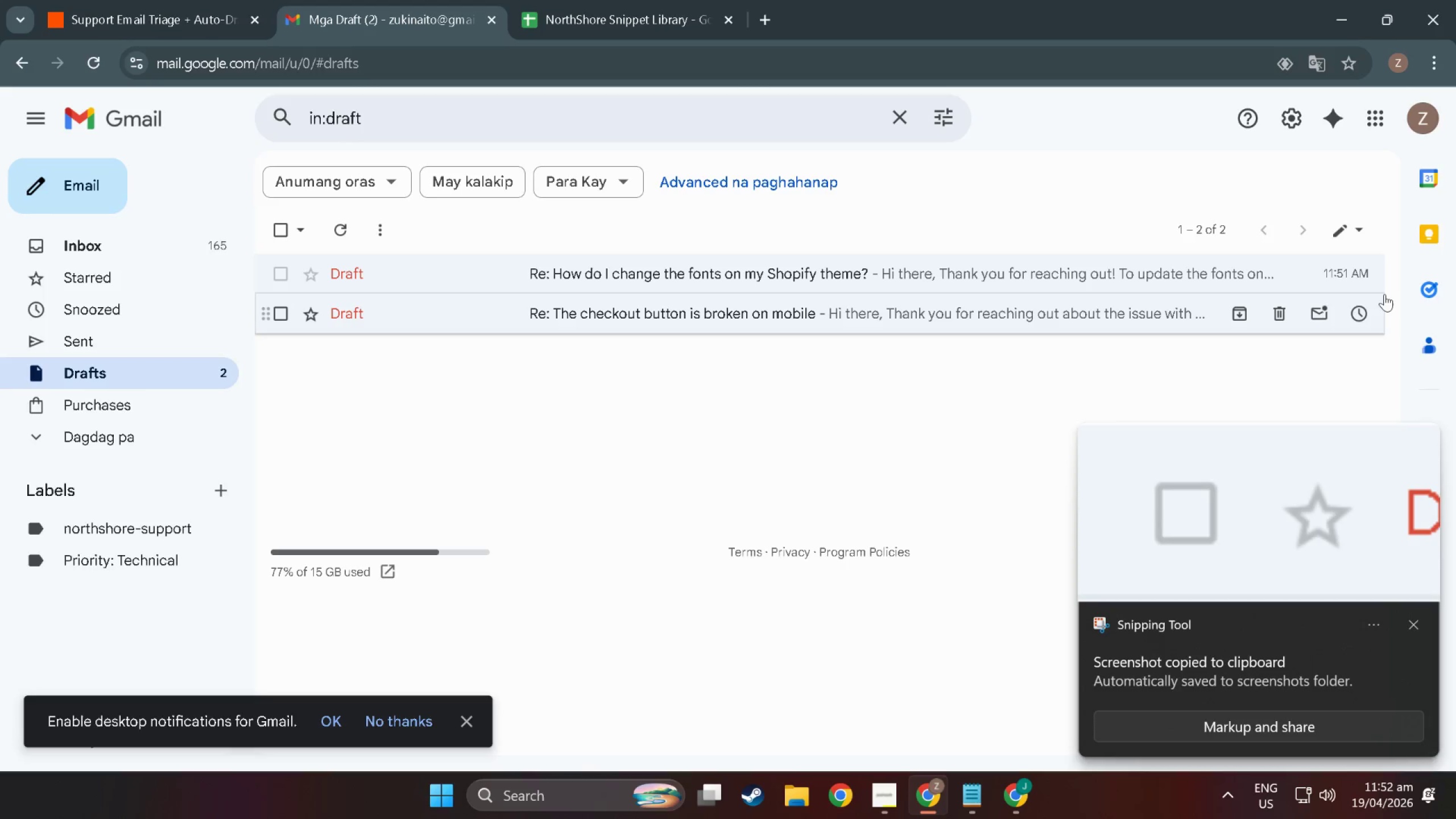 
key(Alt+Tab)
 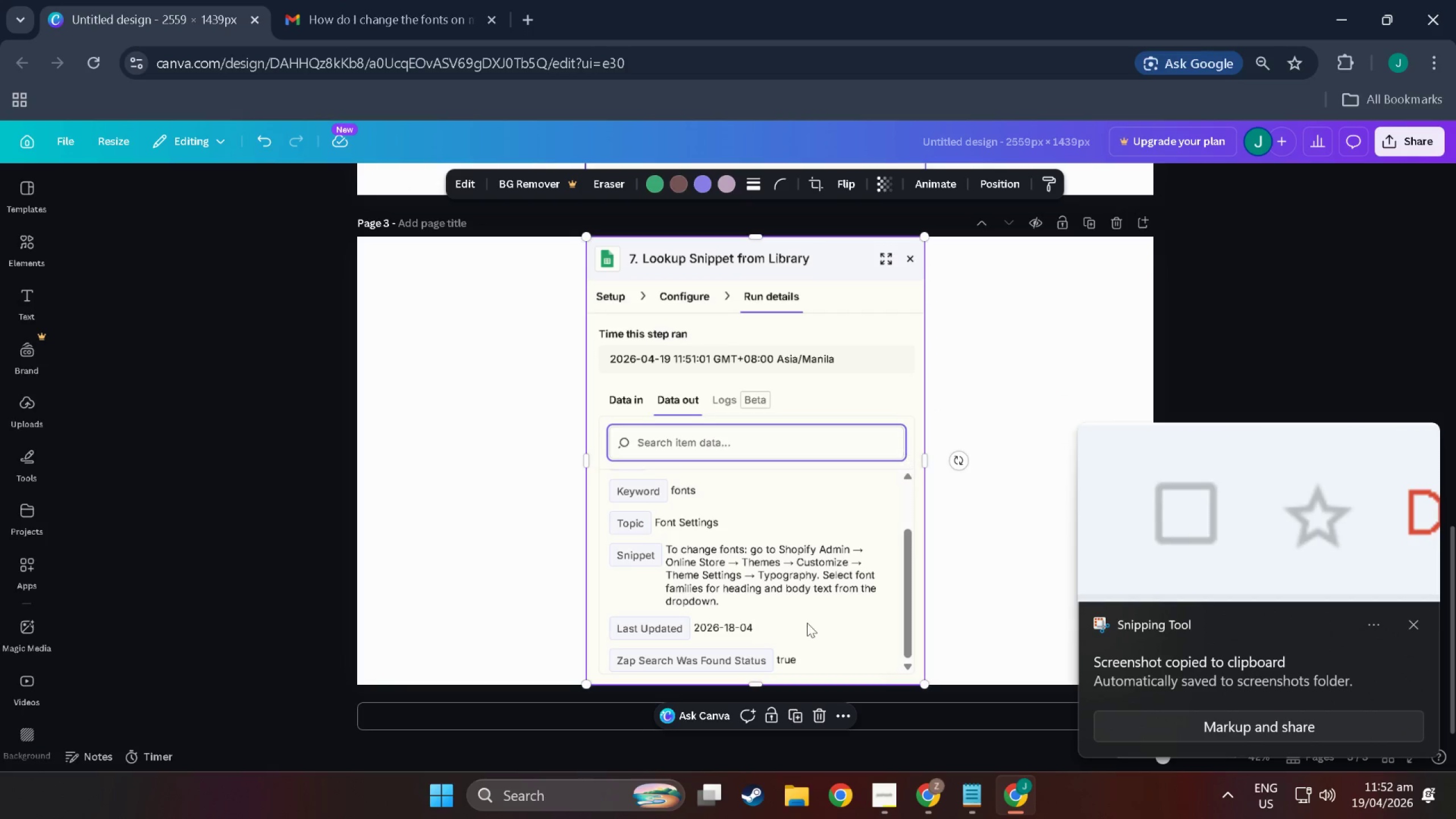 
left_click([913, 713])
 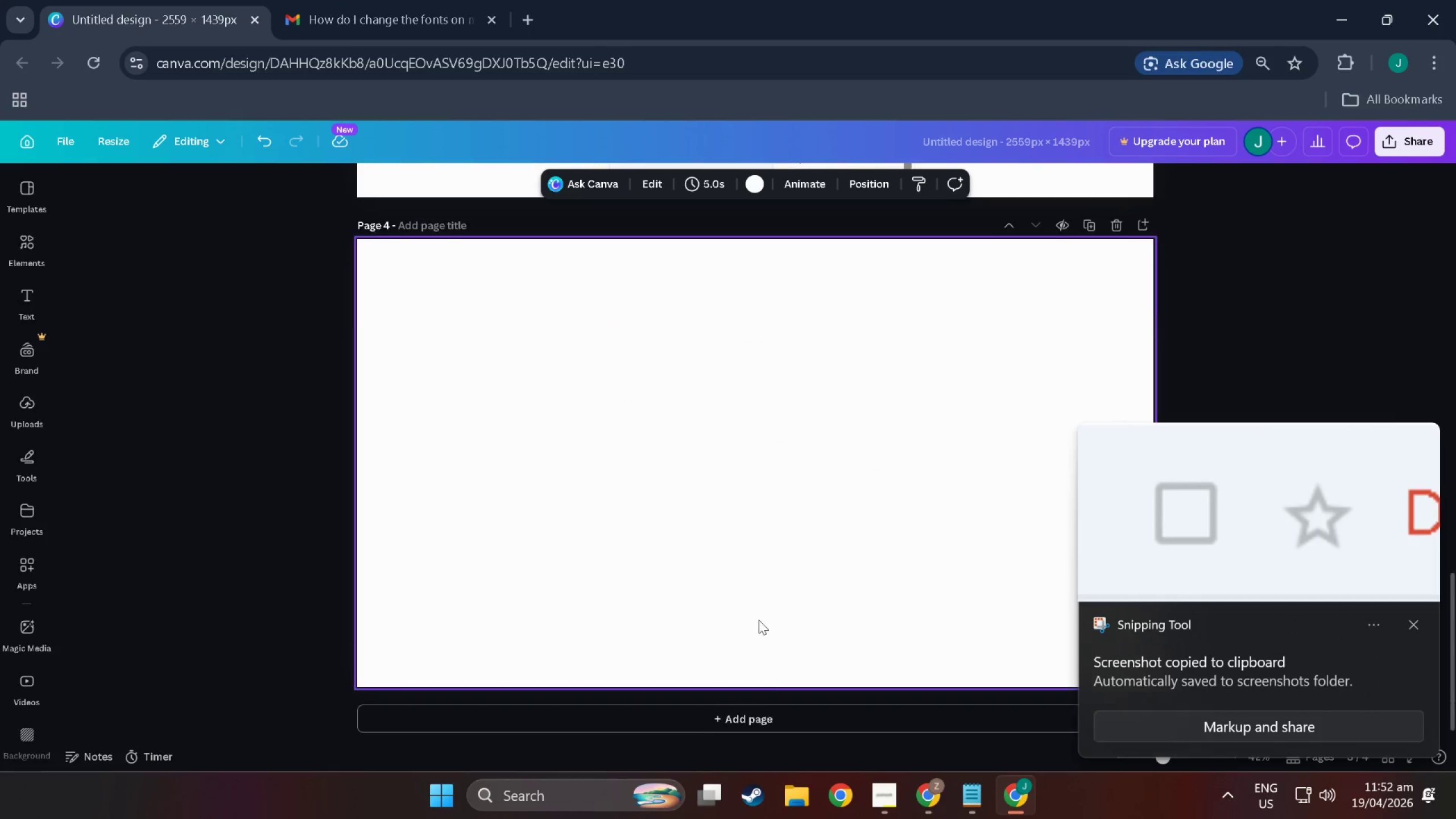 
scroll: coordinate [809, 682], scroll_direction: down, amount: 3.0
 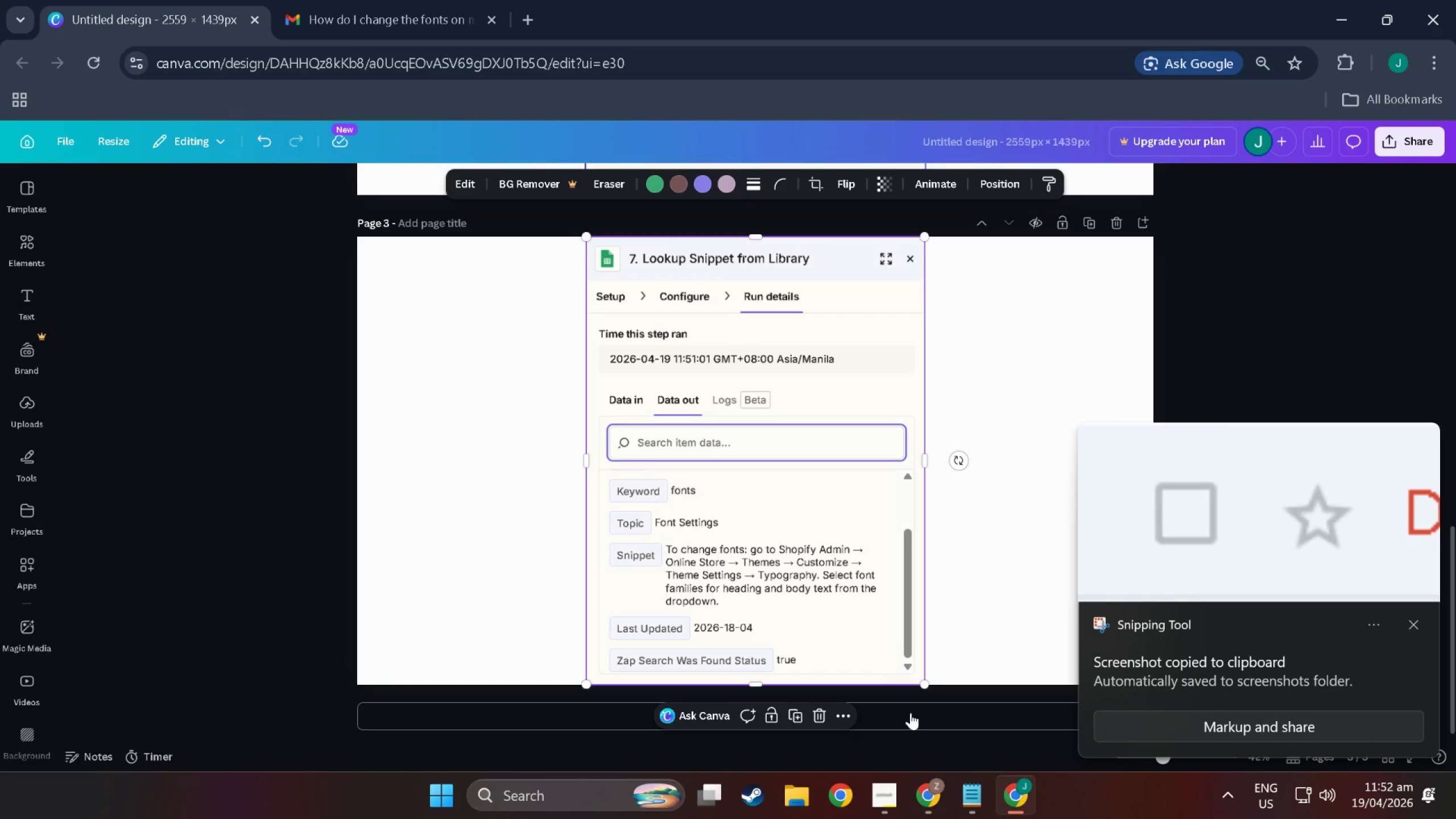 
left_click([627, 525])
 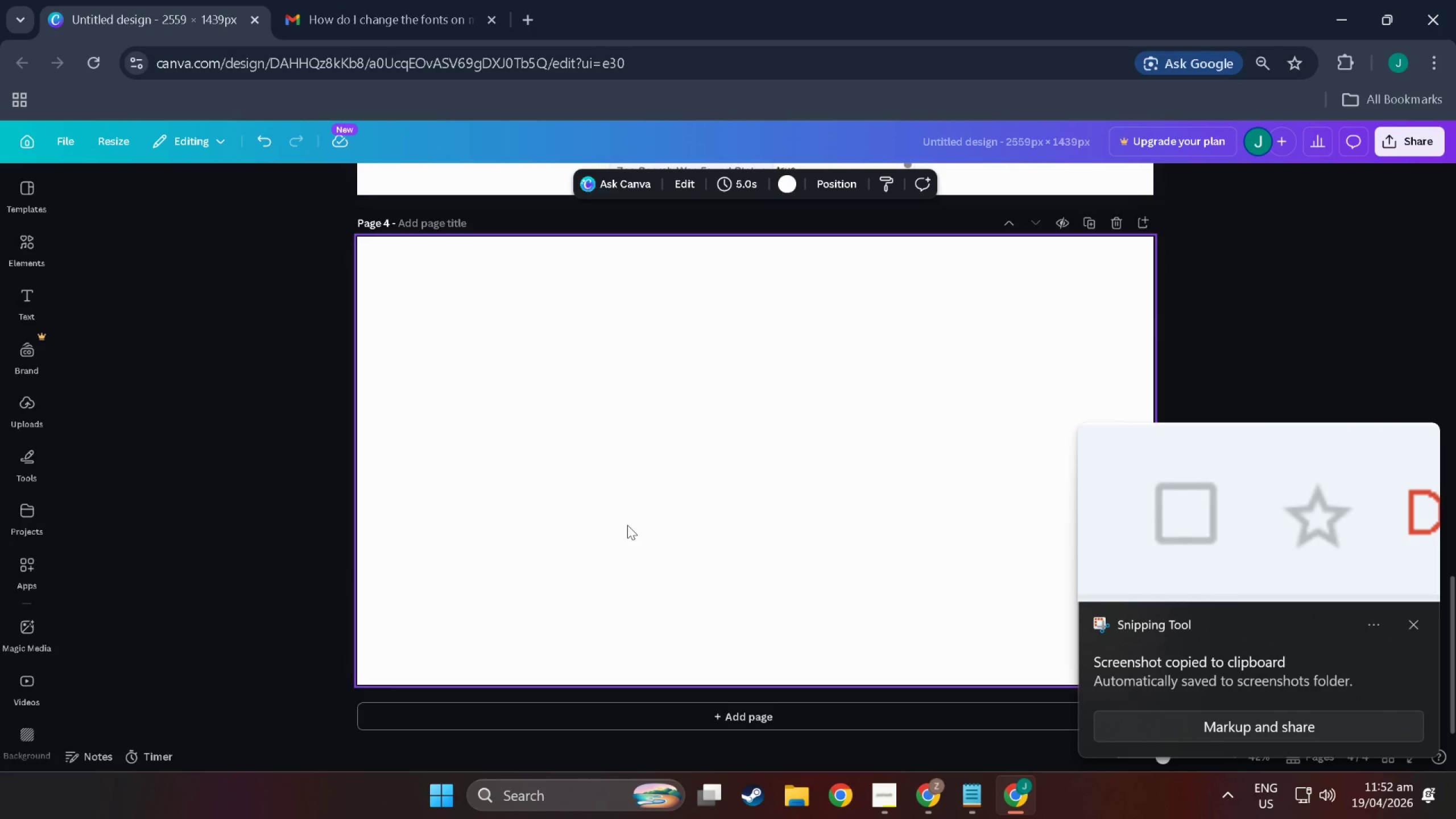 
key(Control+V)
 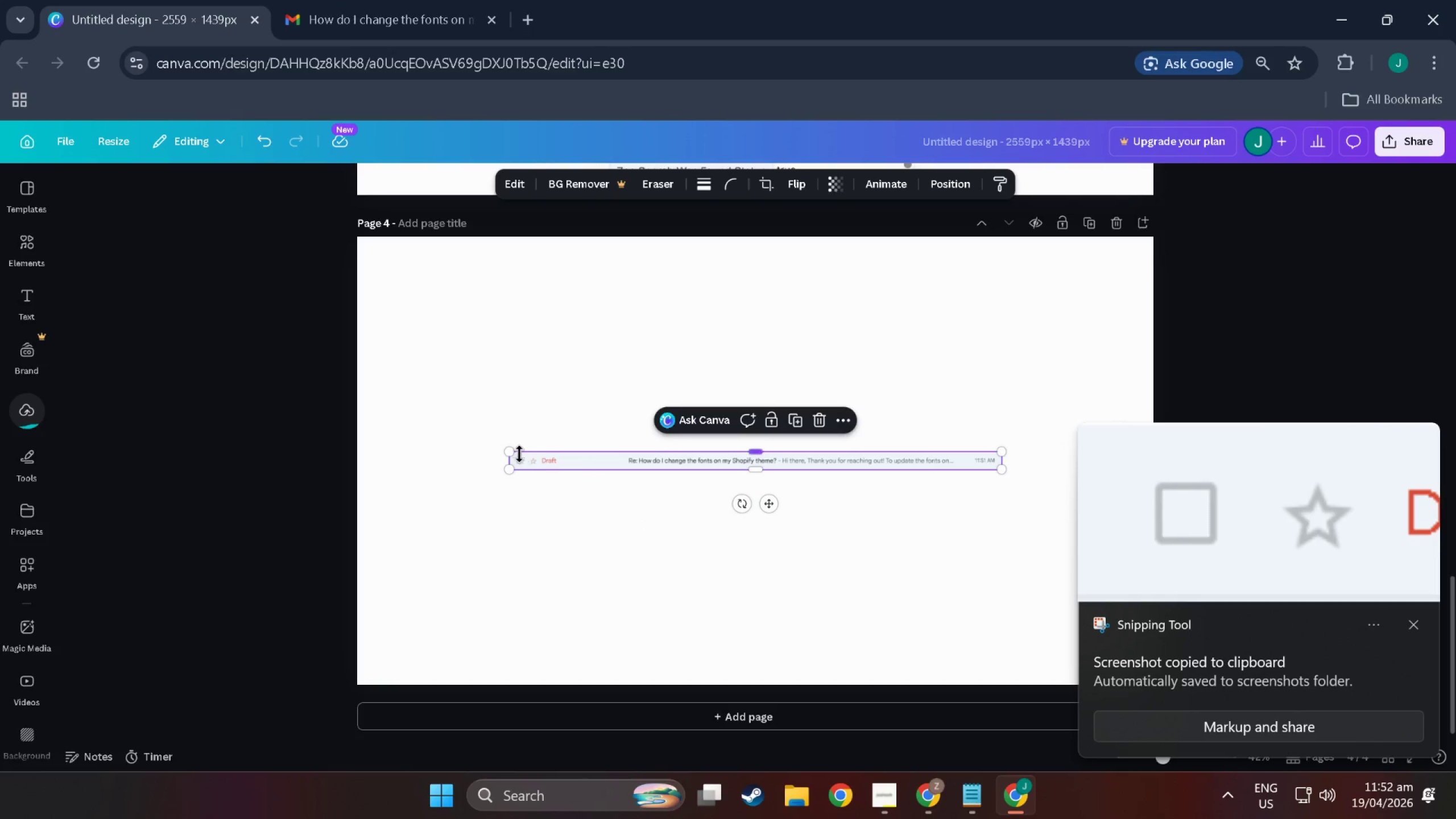 
left_click_drag(start_coordinate=[511, 450], to_coordinate=[364, 377])
 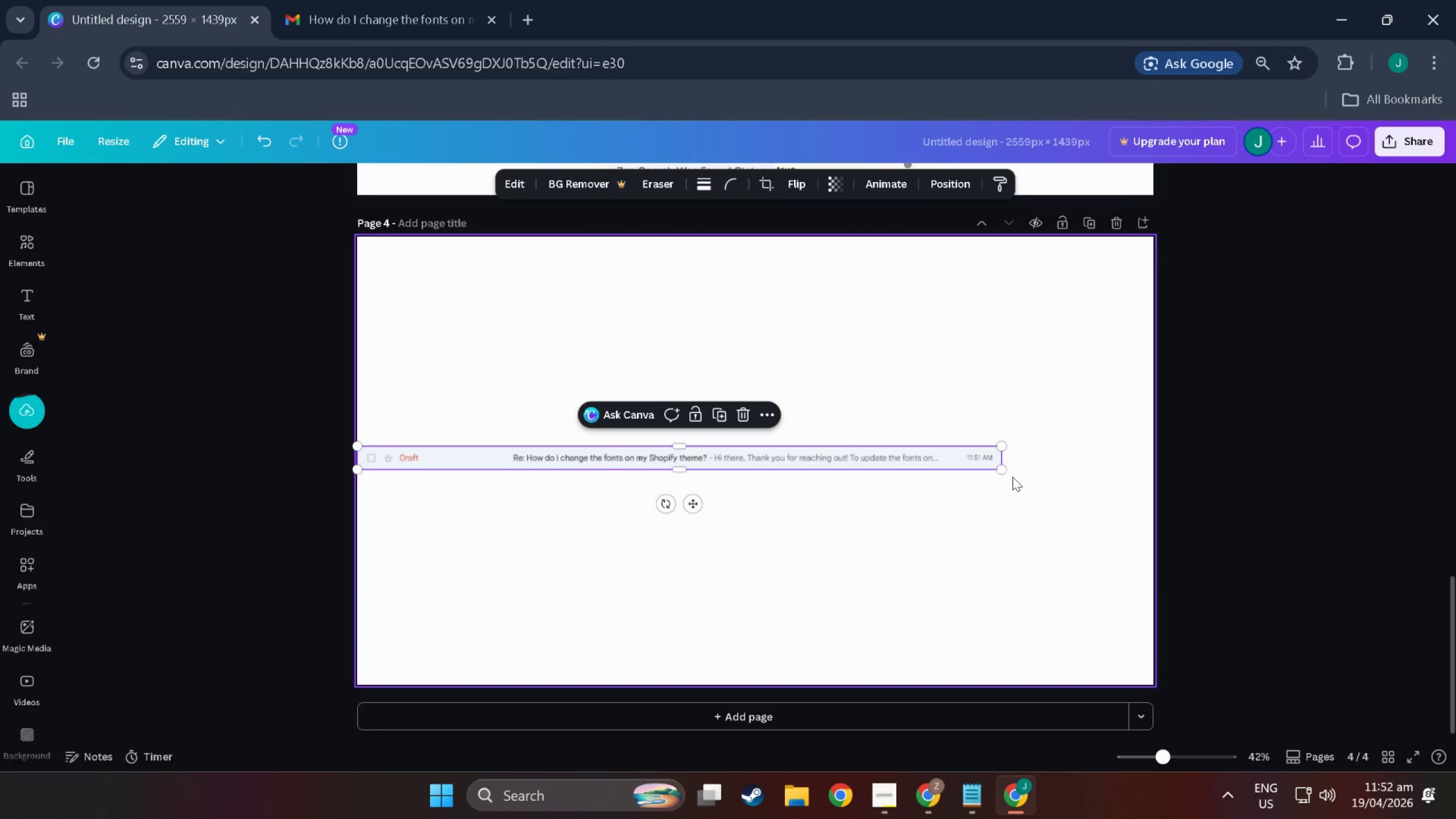 
left_click_drag(start_coordinate=[1004, 474], to_coordinate=[1152, 552])
 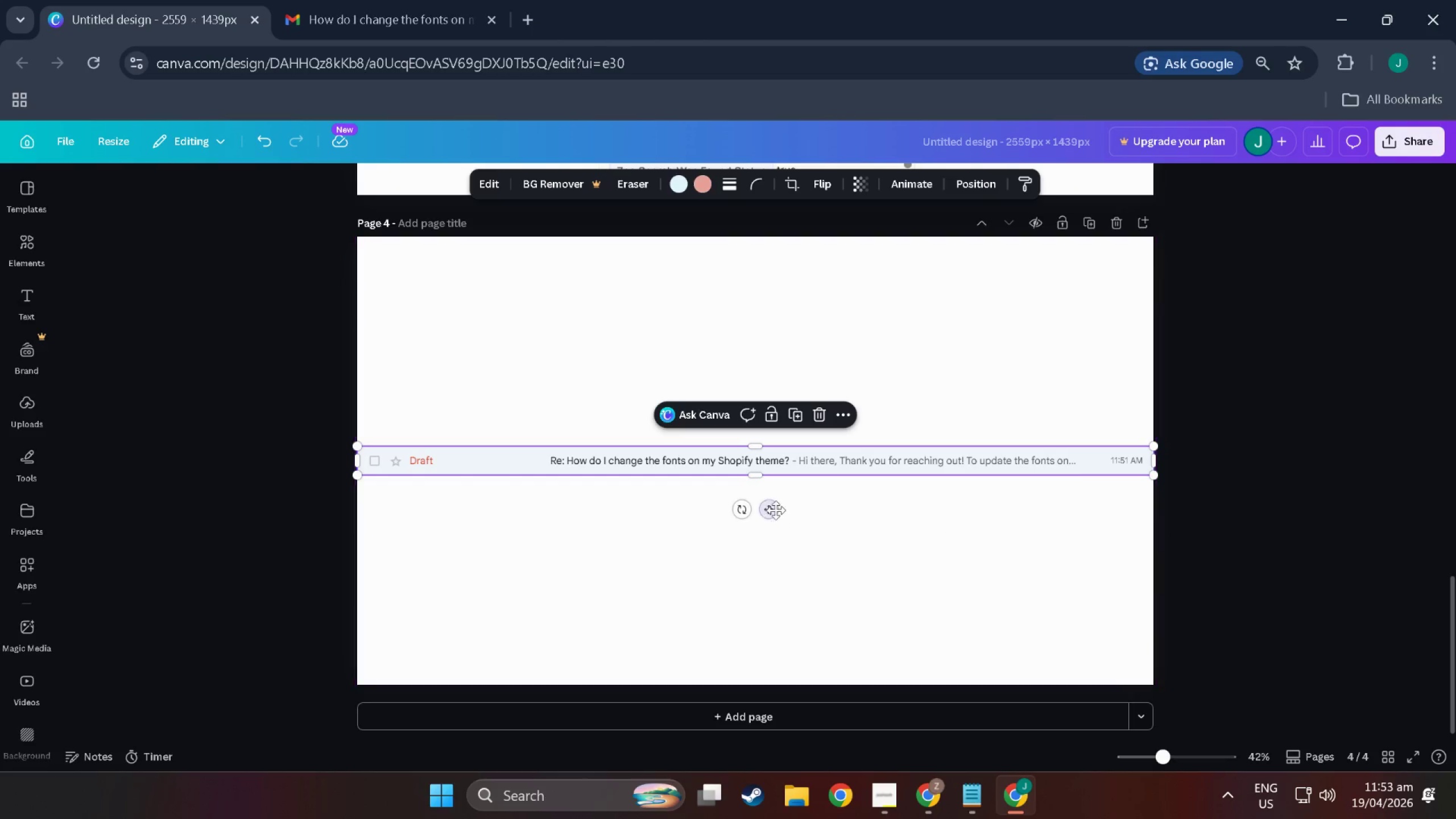 
left_click_drag(start_coordinate=[776, 510], to_coordinate=[774, 375])
 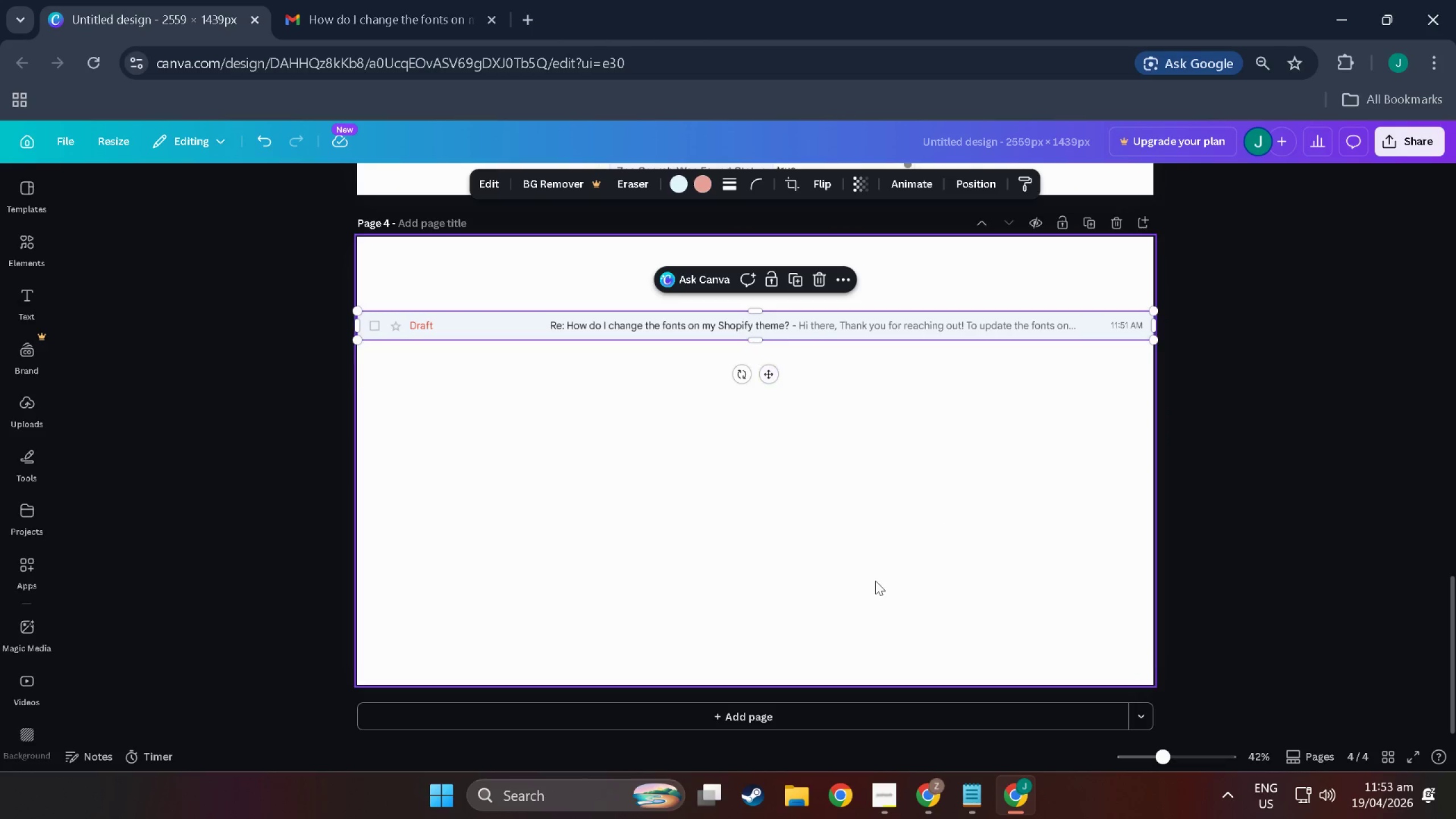 
left_click([875, 581])
 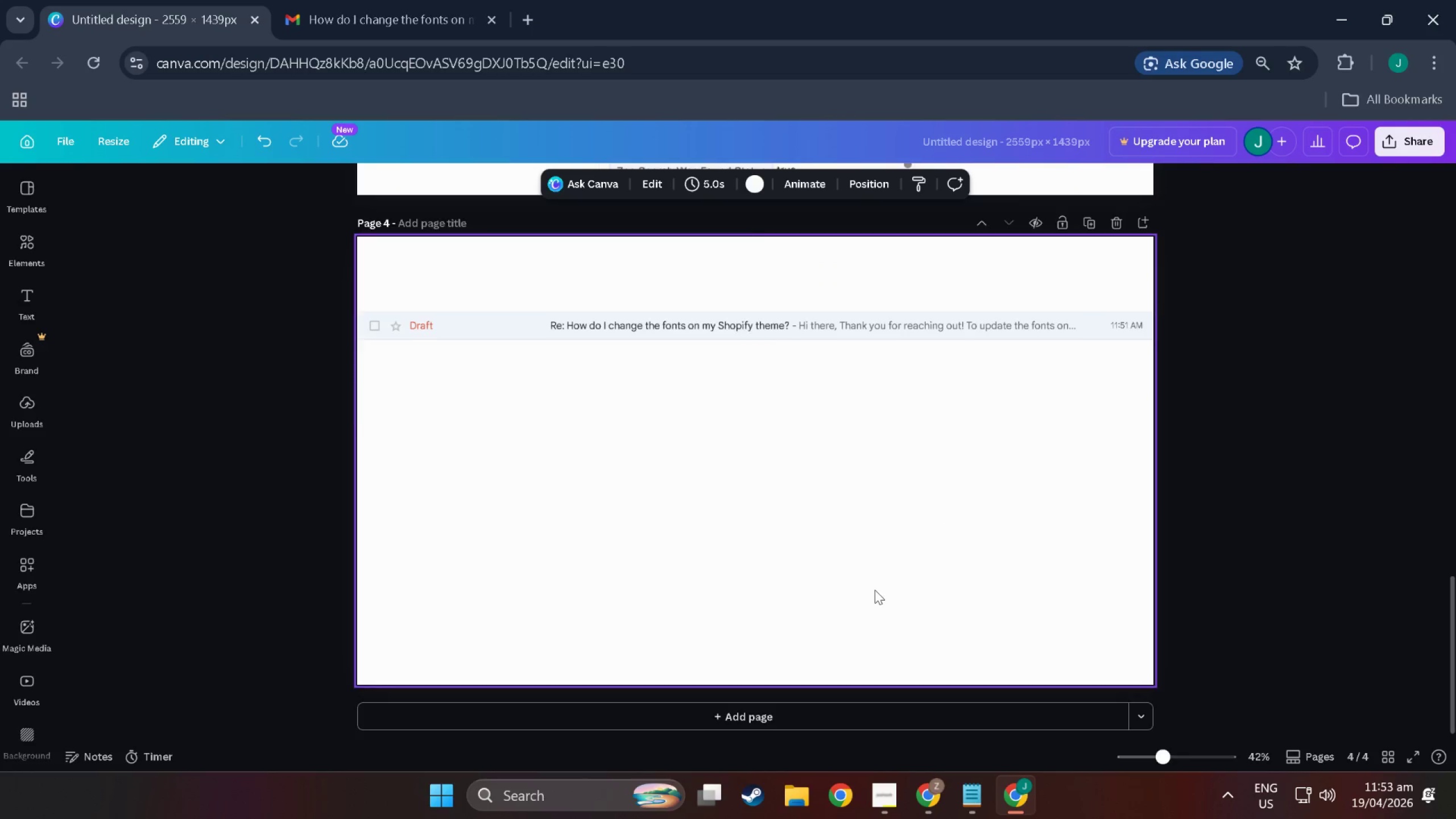 
key(Alt+AltLeft)
 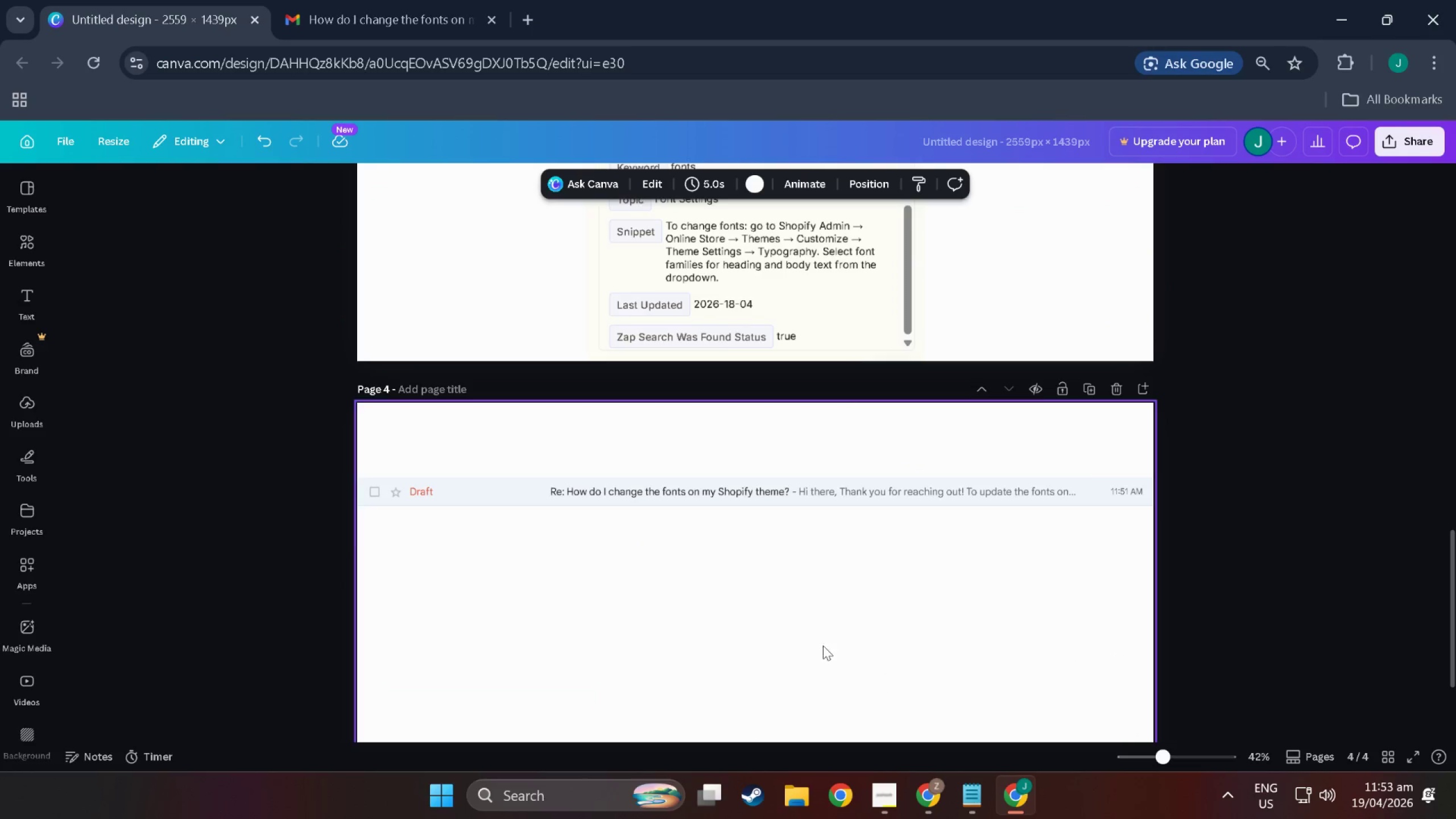 
key(Alt+Tab)
 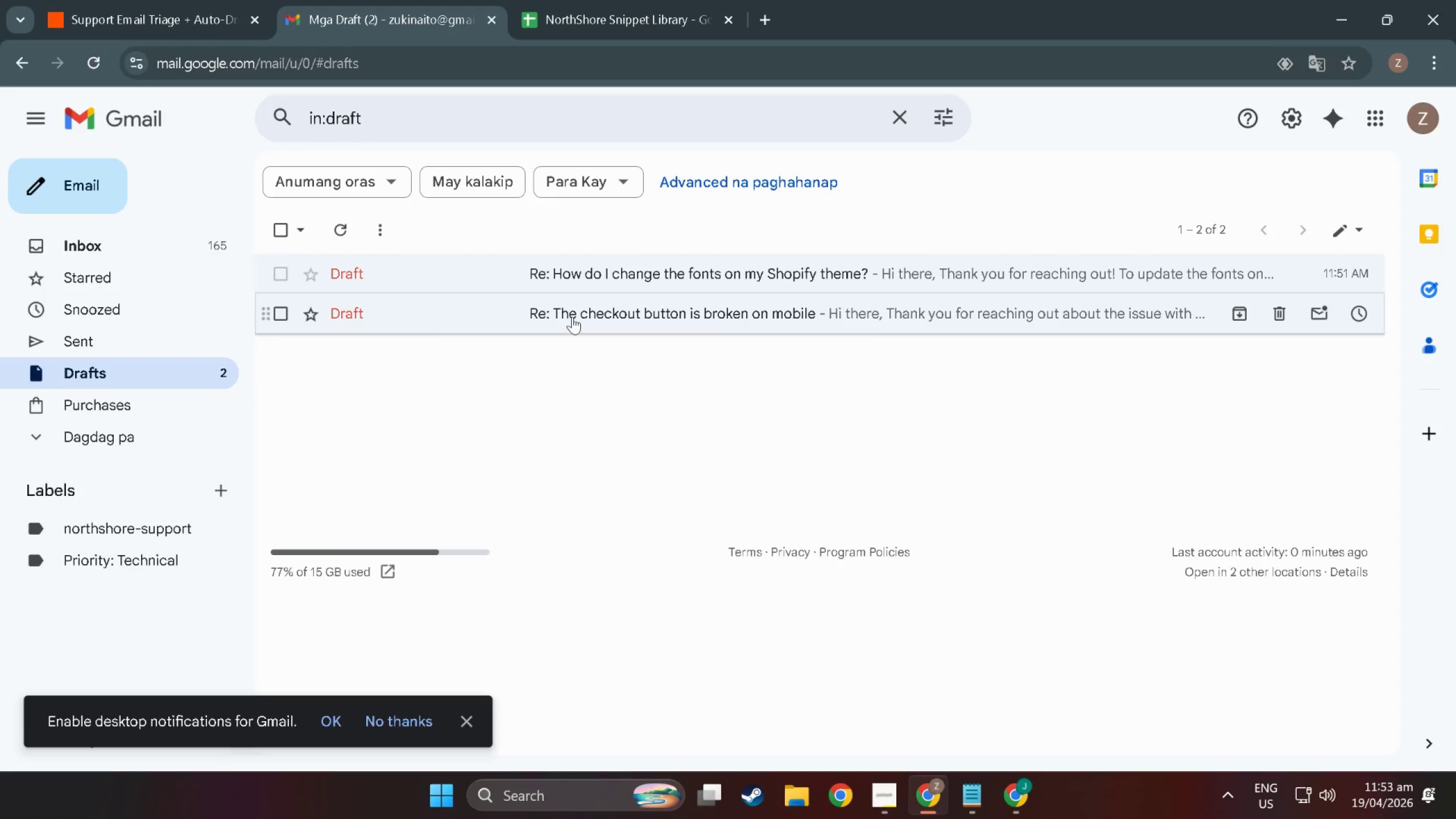 
scroll: coordinate [890, 674], scroll_direction: up, amount: 5.0
 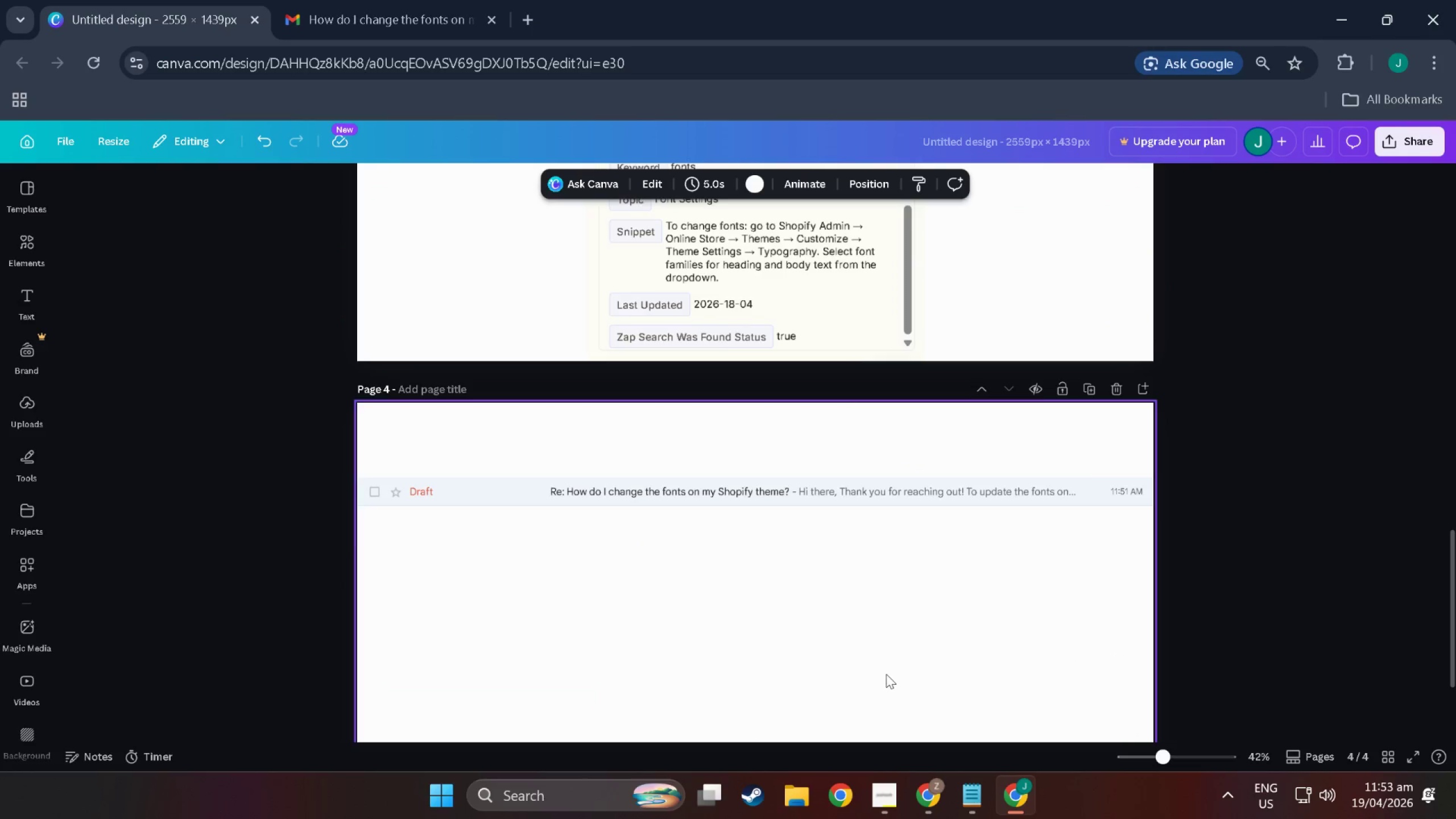 
wait(5.54)
 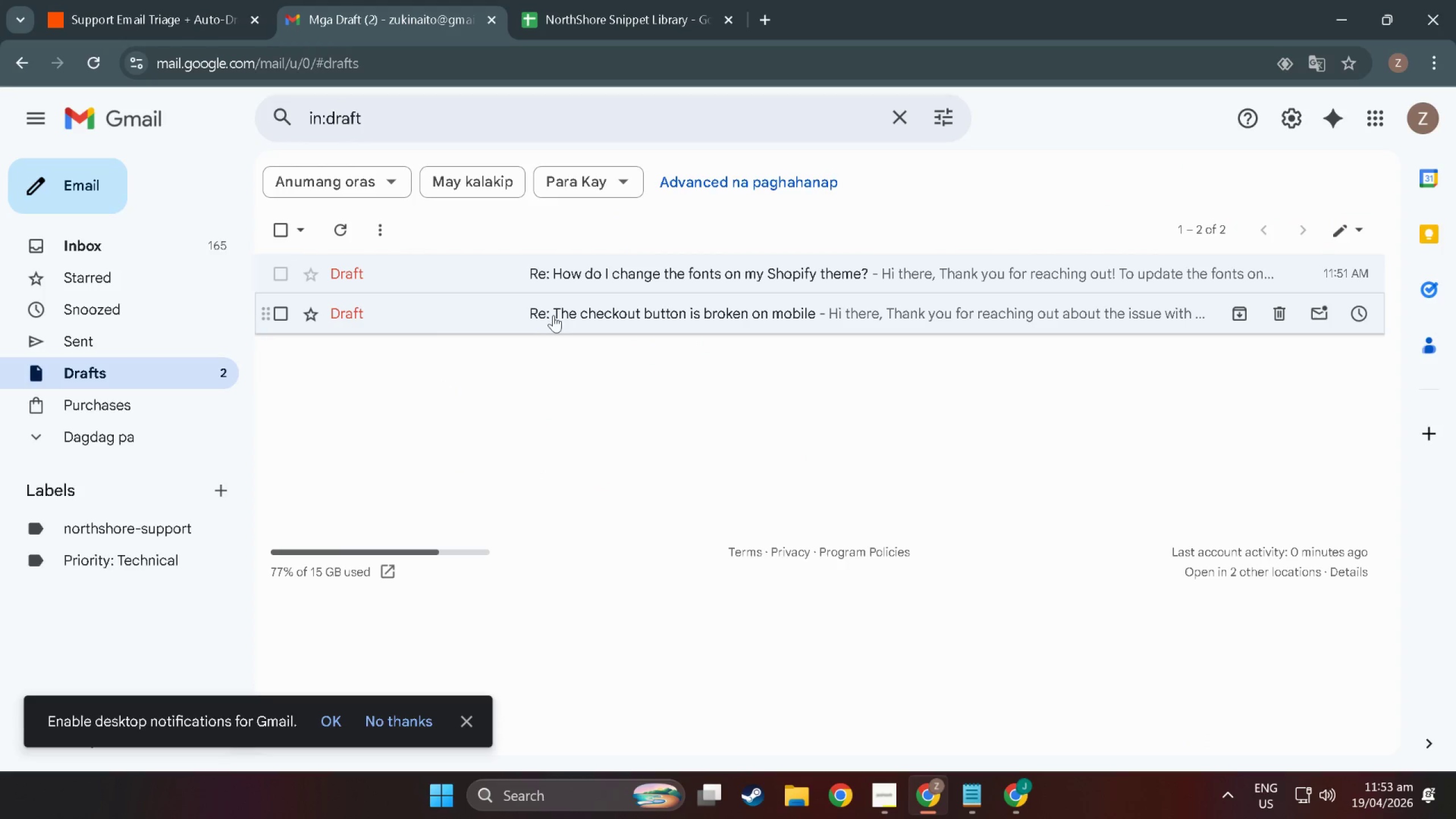 
left_click([338, 271])
 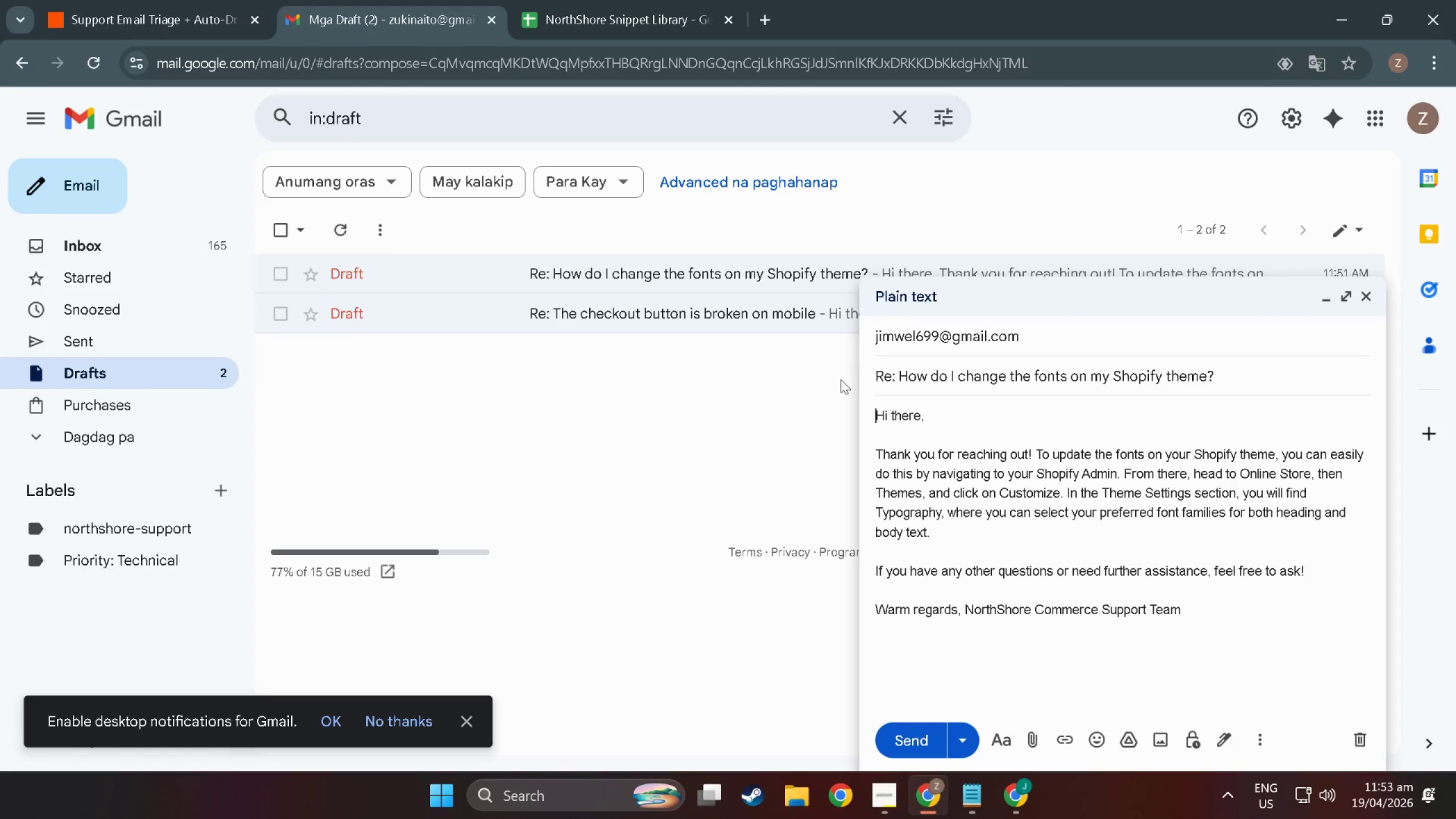 
key(Meta+Shift+S)
 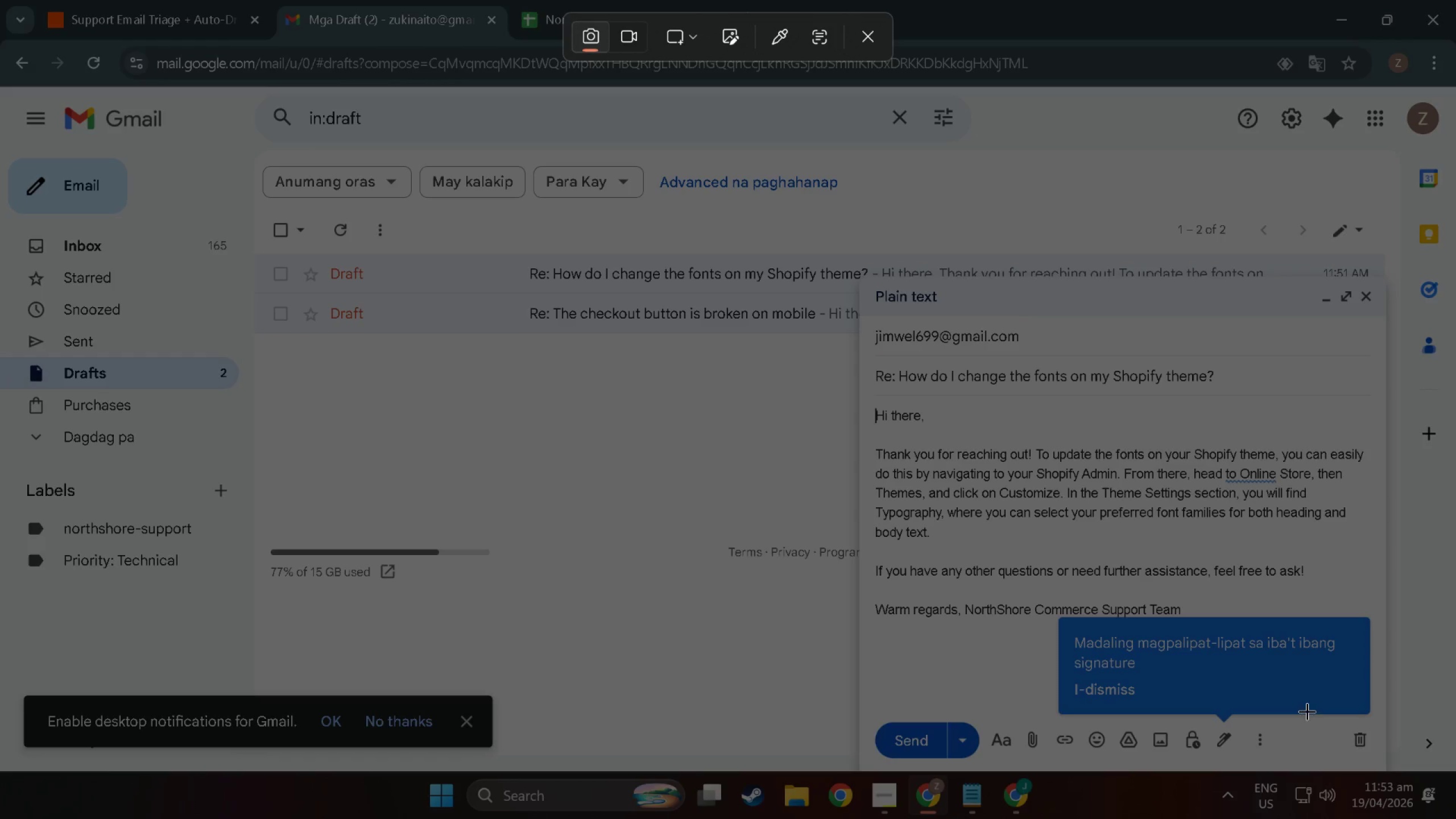 
key(Escape)
 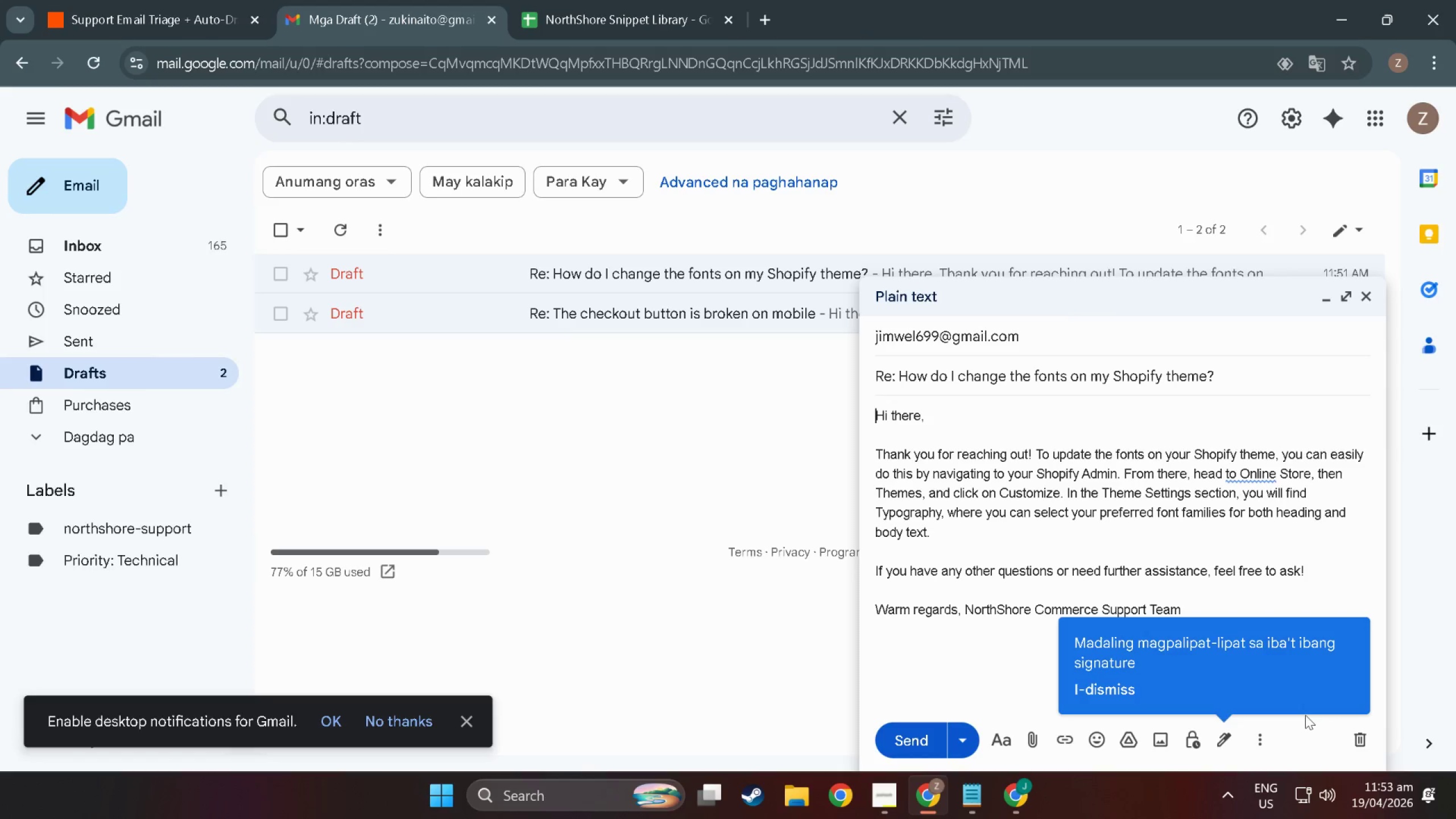 
left_click([1305, 715])
 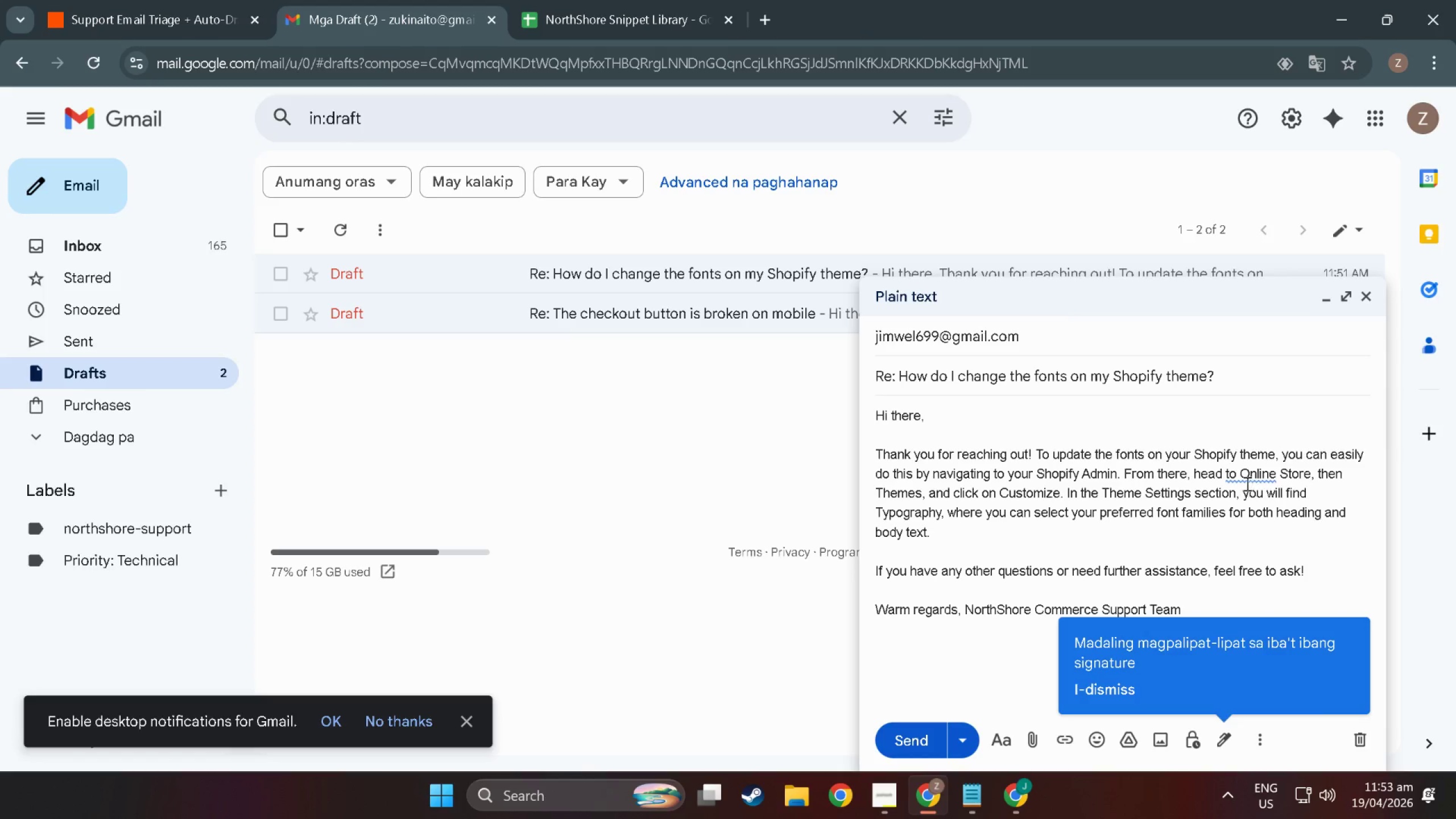 
left_click([1241, 471])
 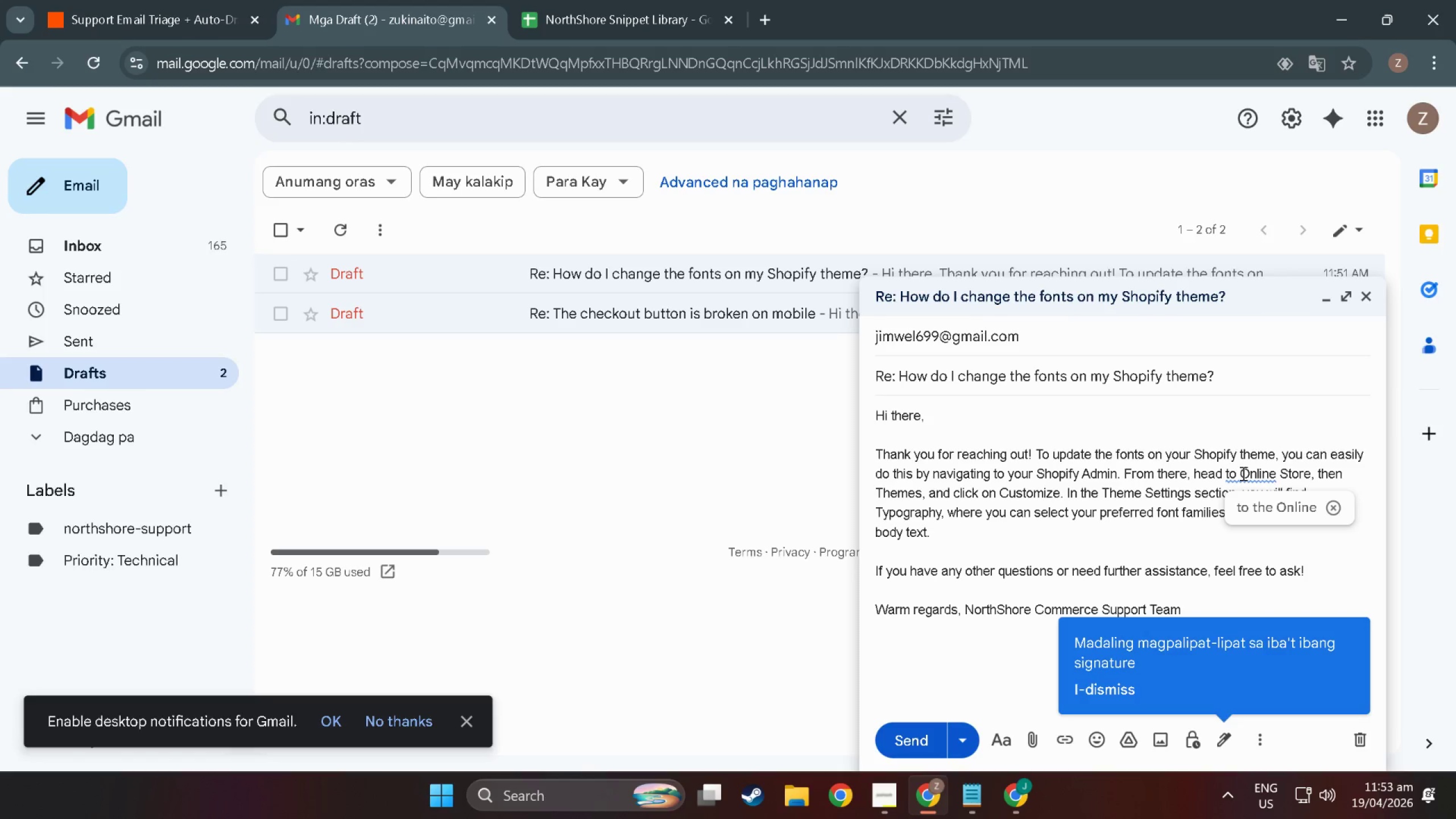 
wait(5.17)
 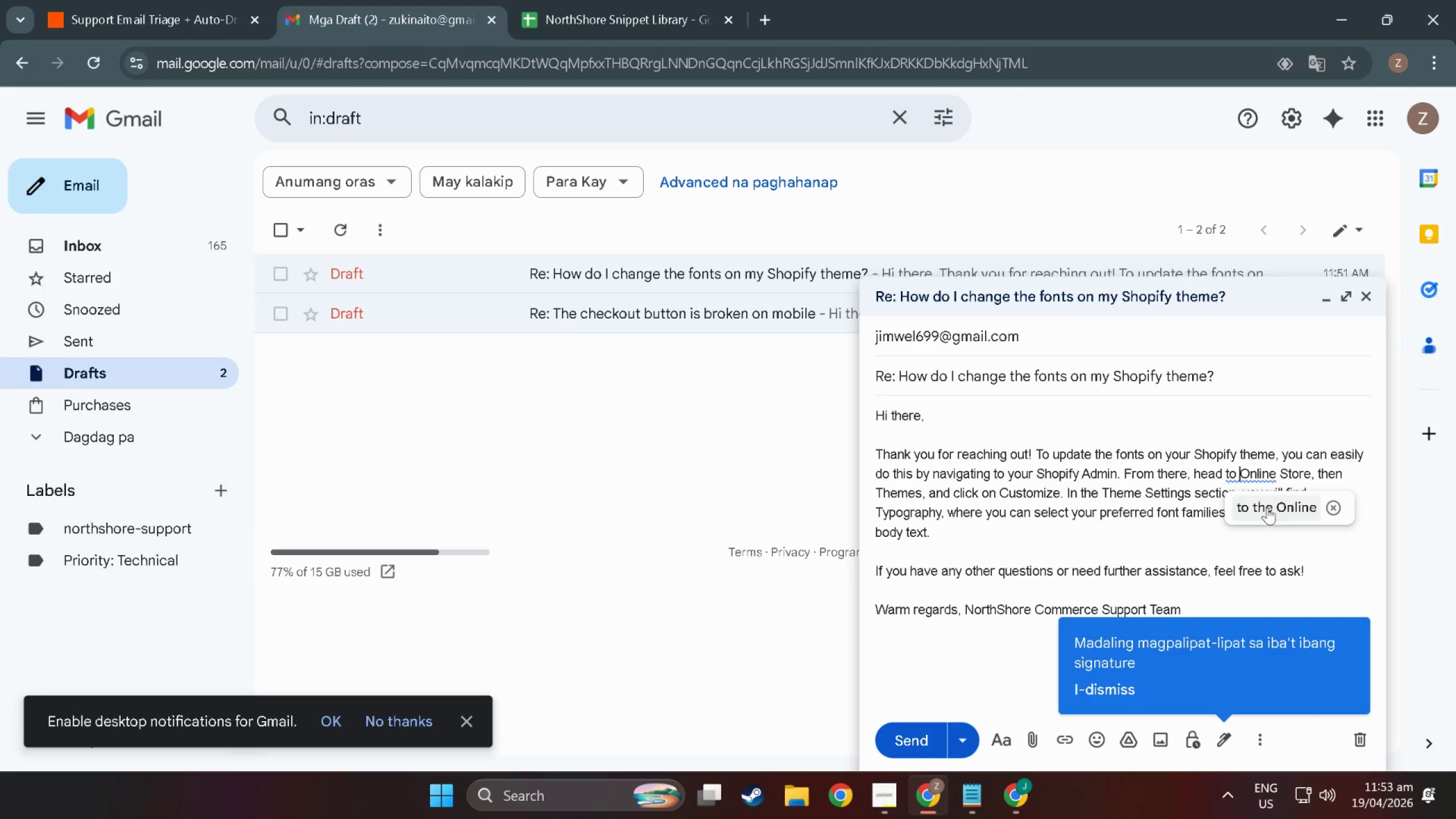 
left_click([953, 630])
 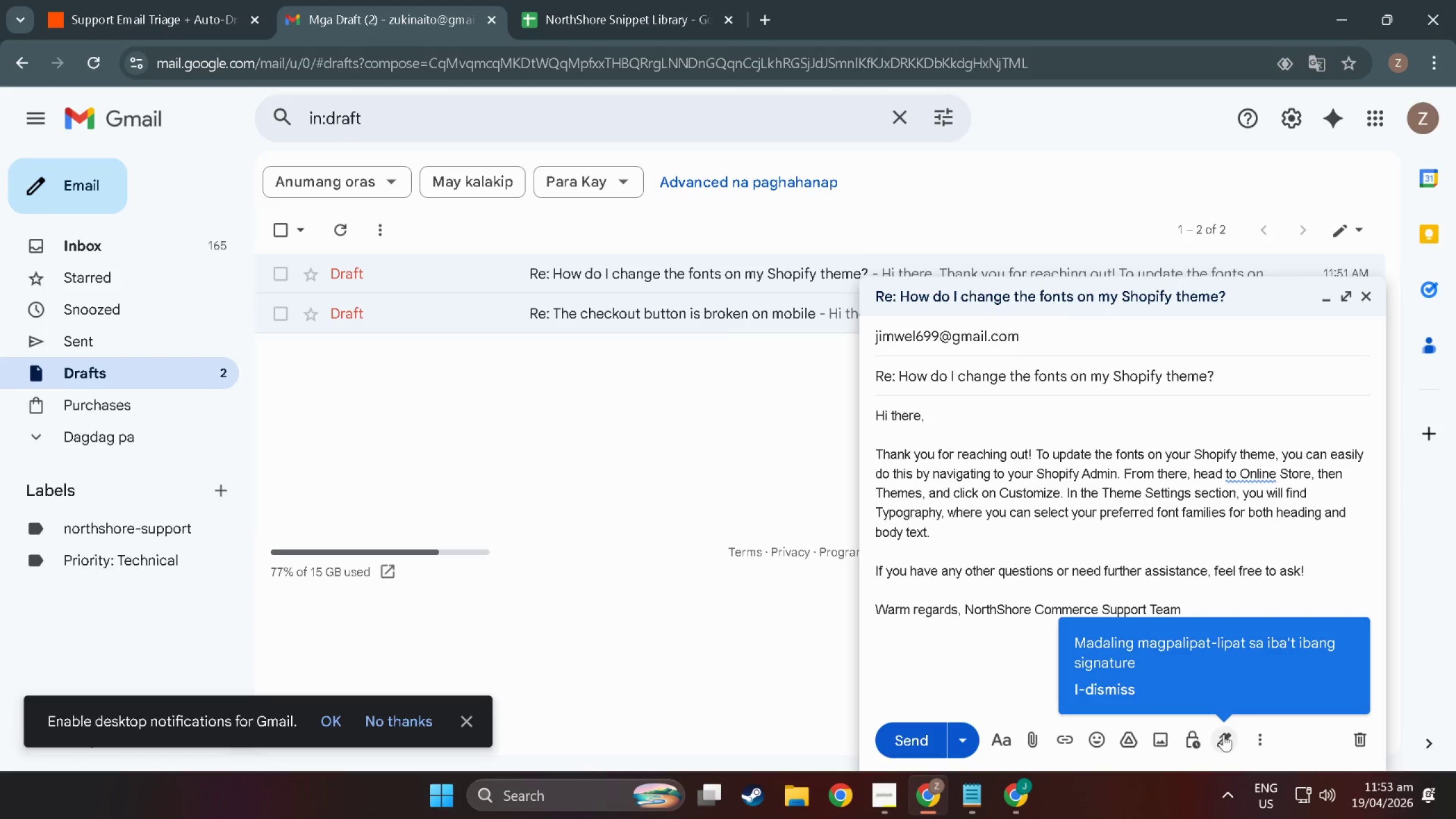 
left_click([1223, 734])
 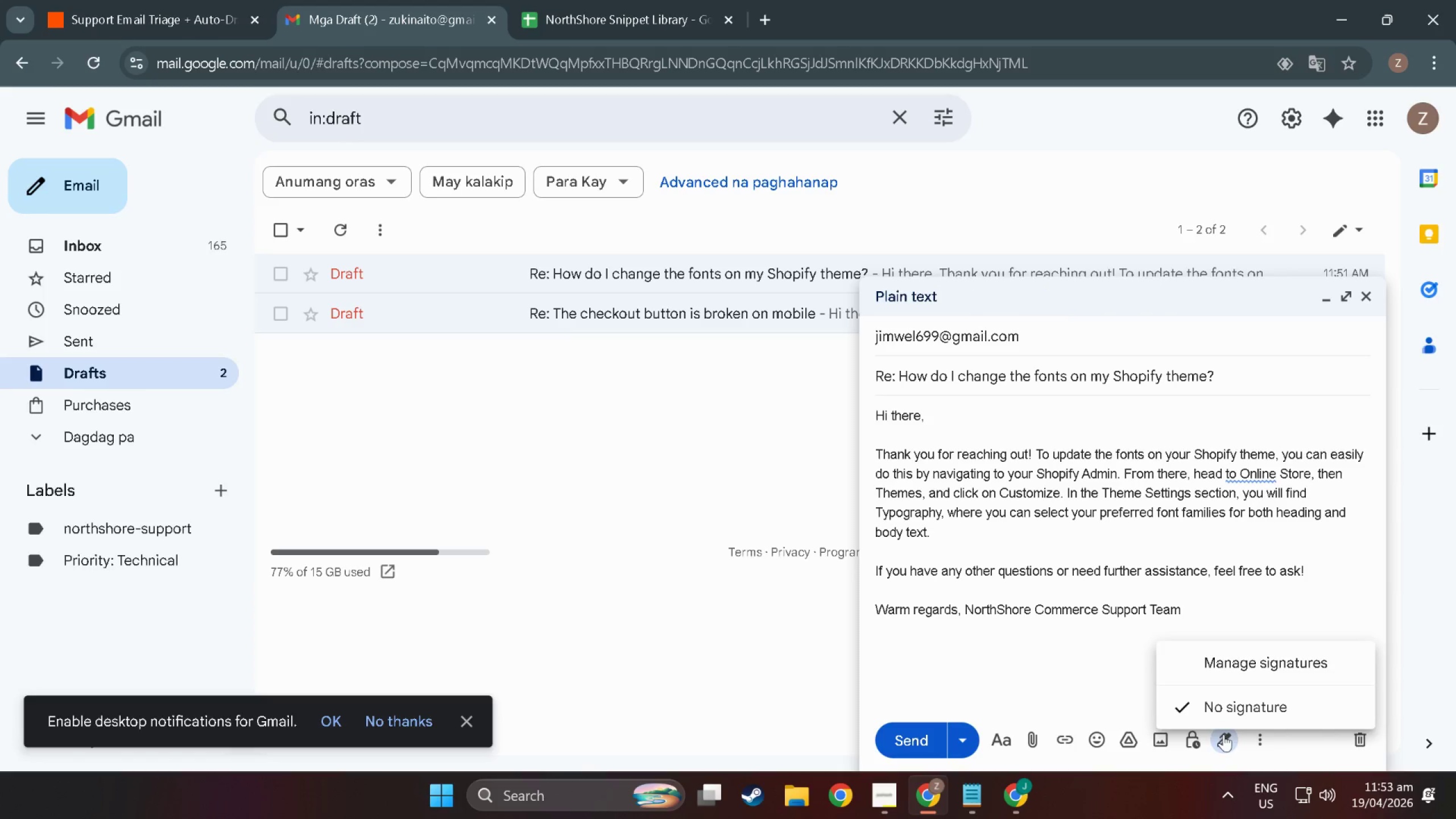 
left_click([1223, 734])
 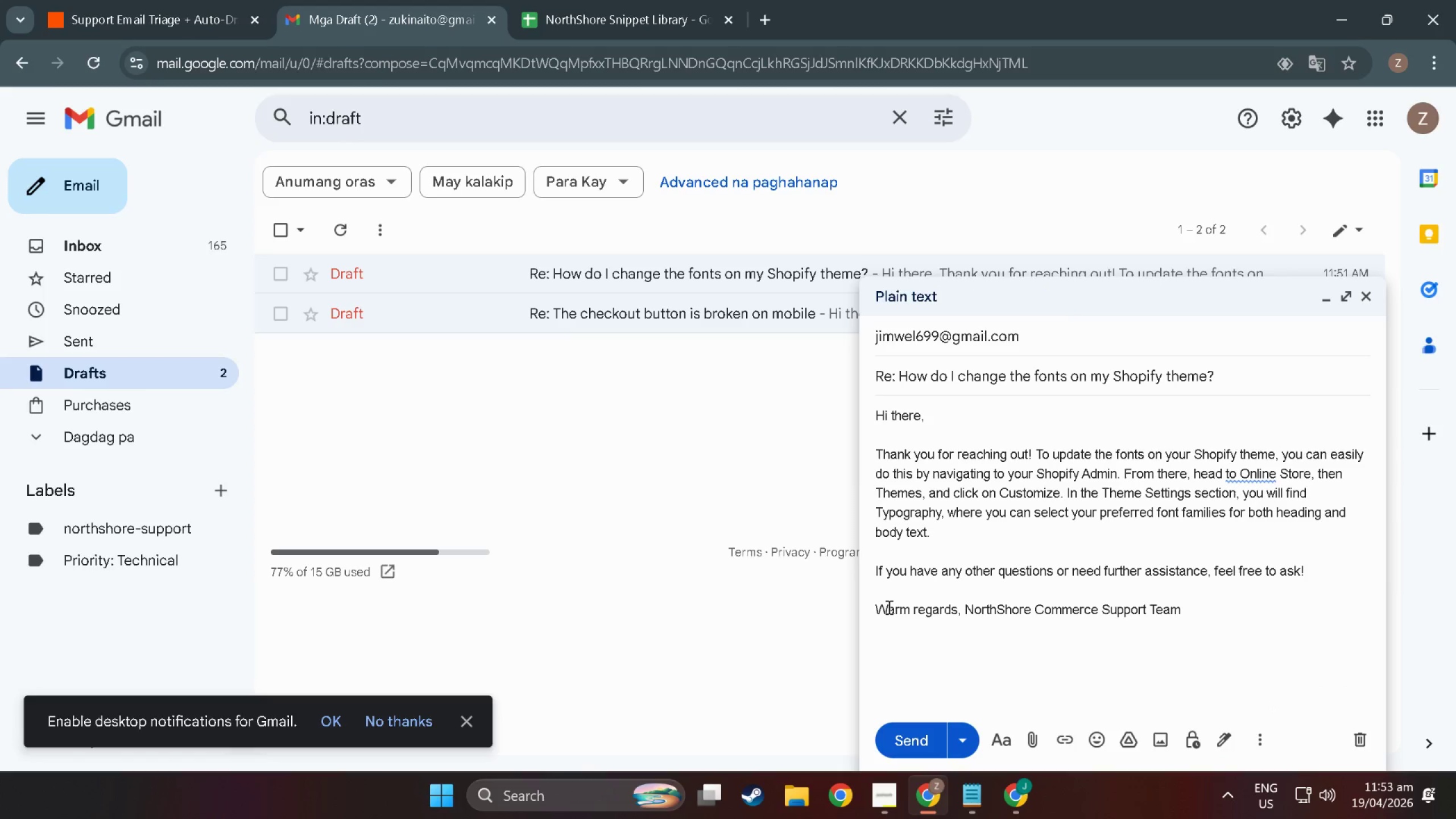 
left_click([760, 683])
 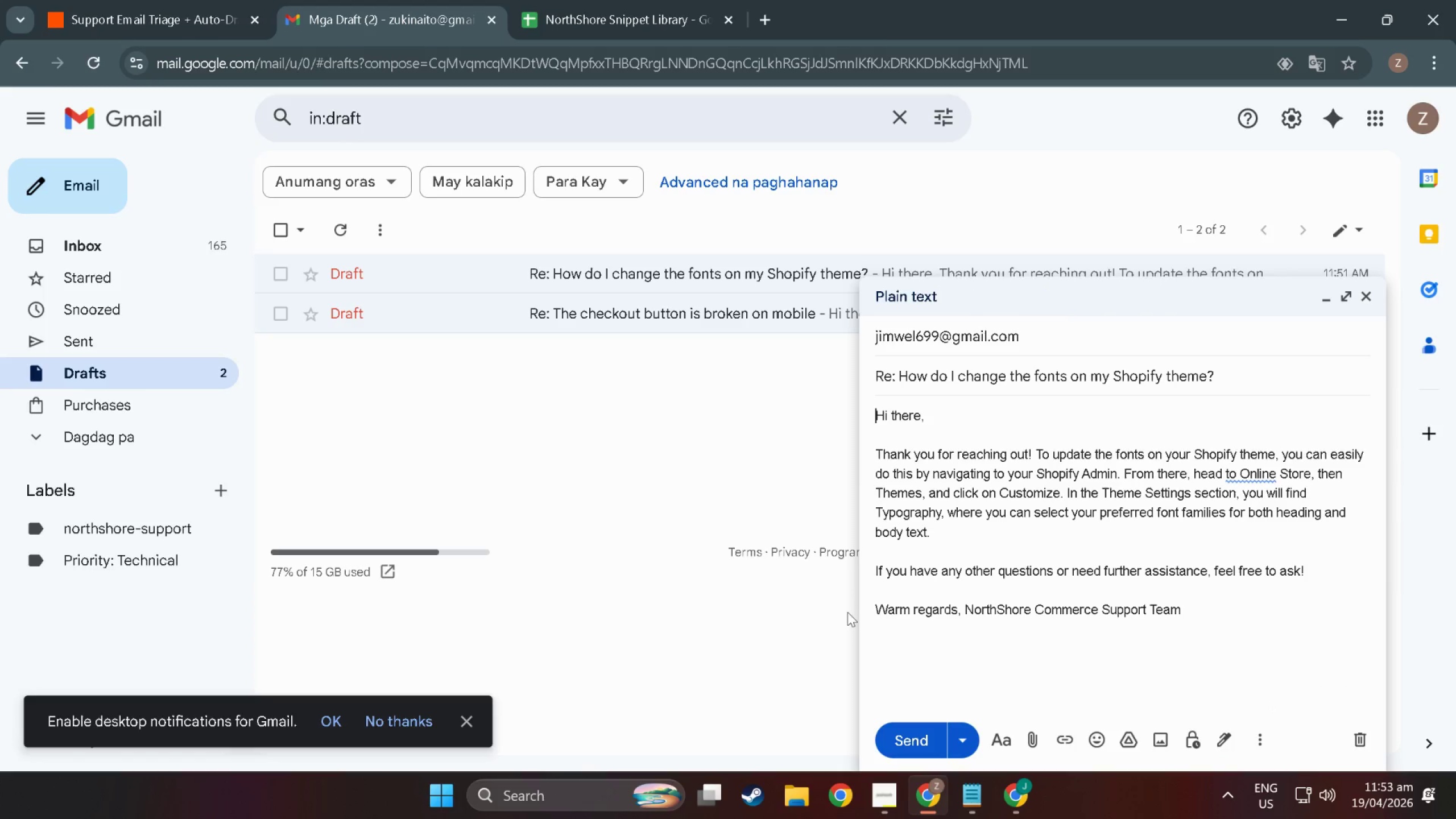 
left_click([861, 631])
 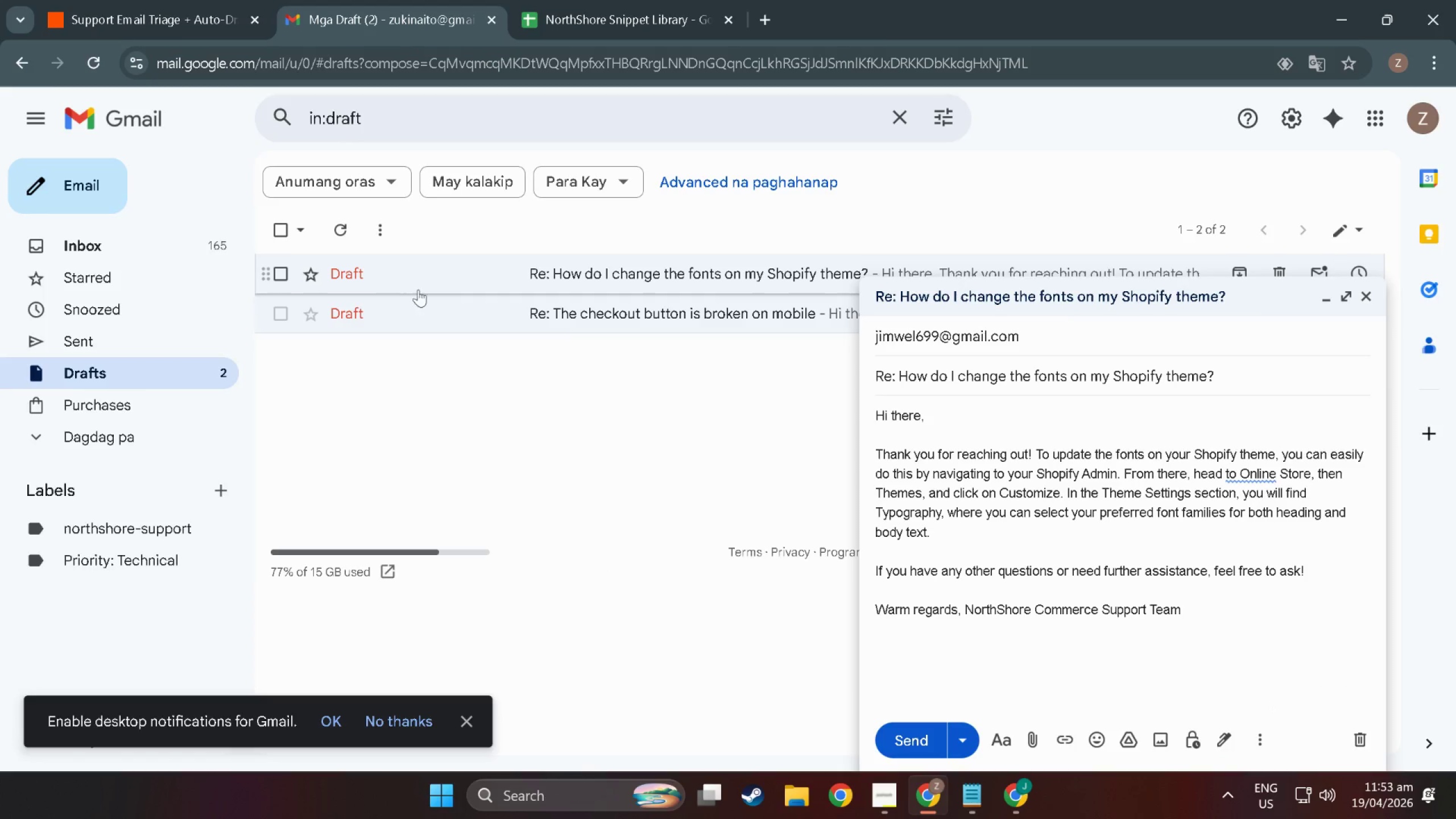 
left_click([440, 289])